 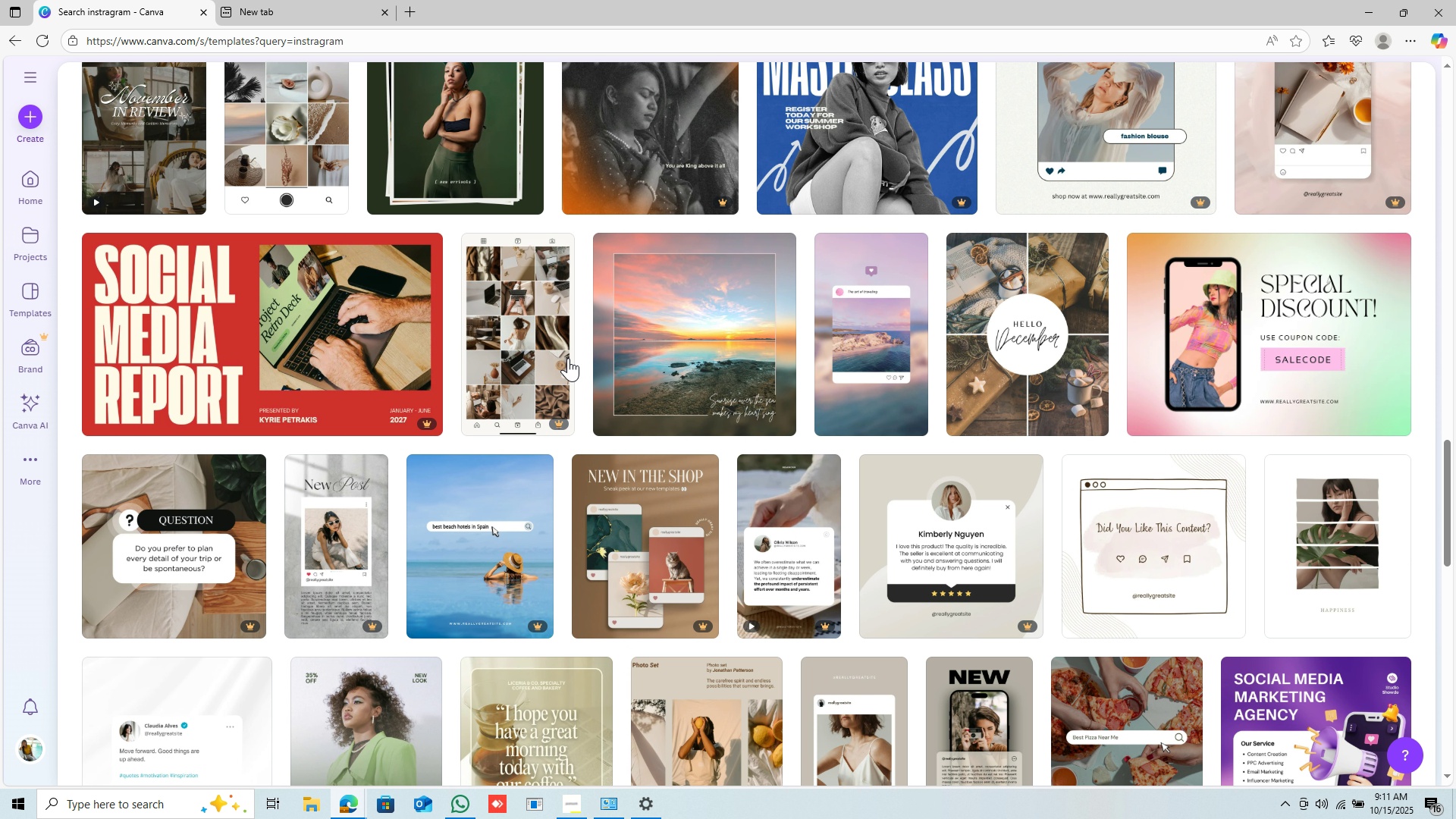 
scroll: coordinate [1092, 456], scroll_direction: down, amount: 5.0
 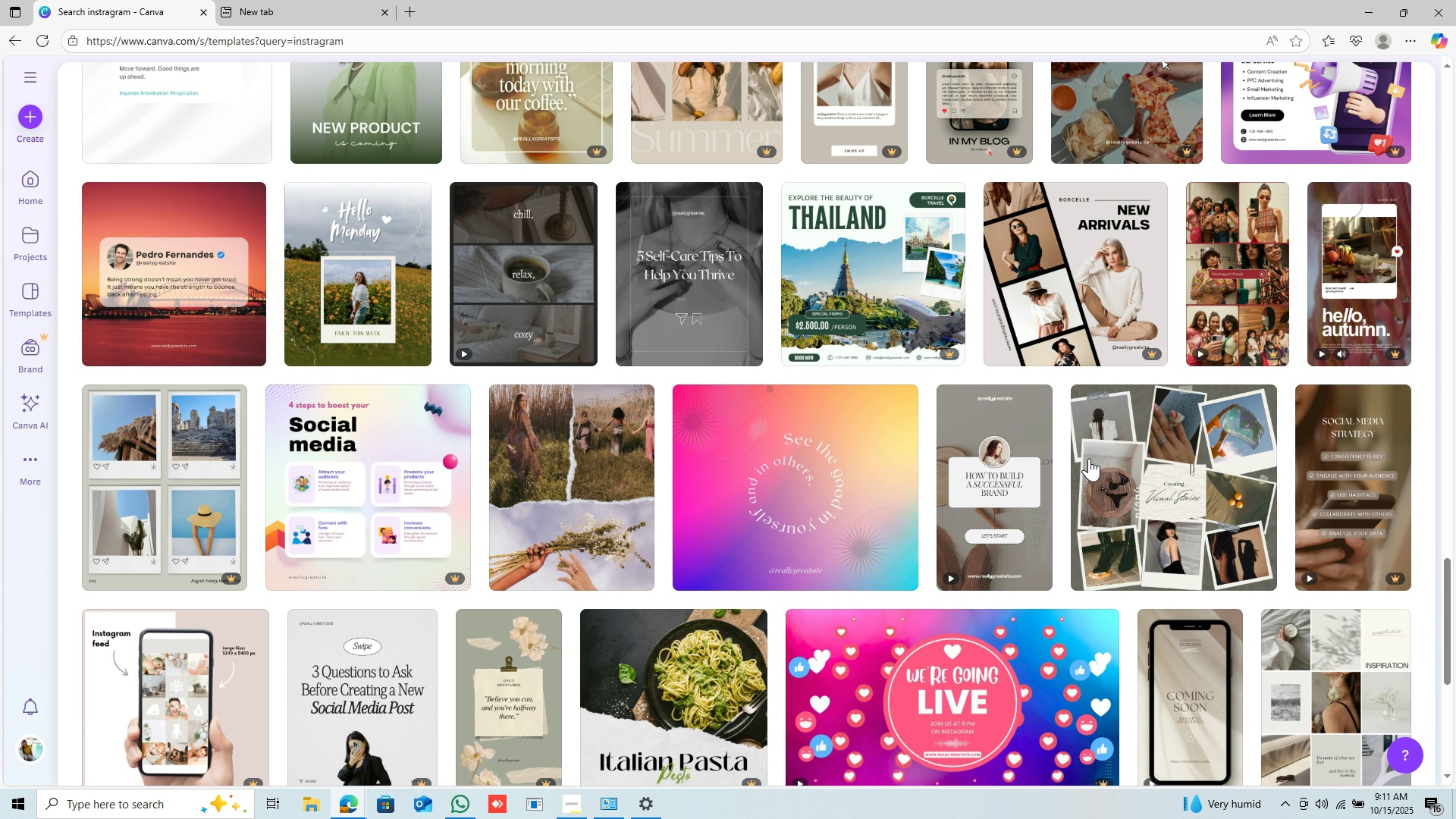 
scroll: coordinate [1030, 450], scroll_direction: up, amount: 45.0
 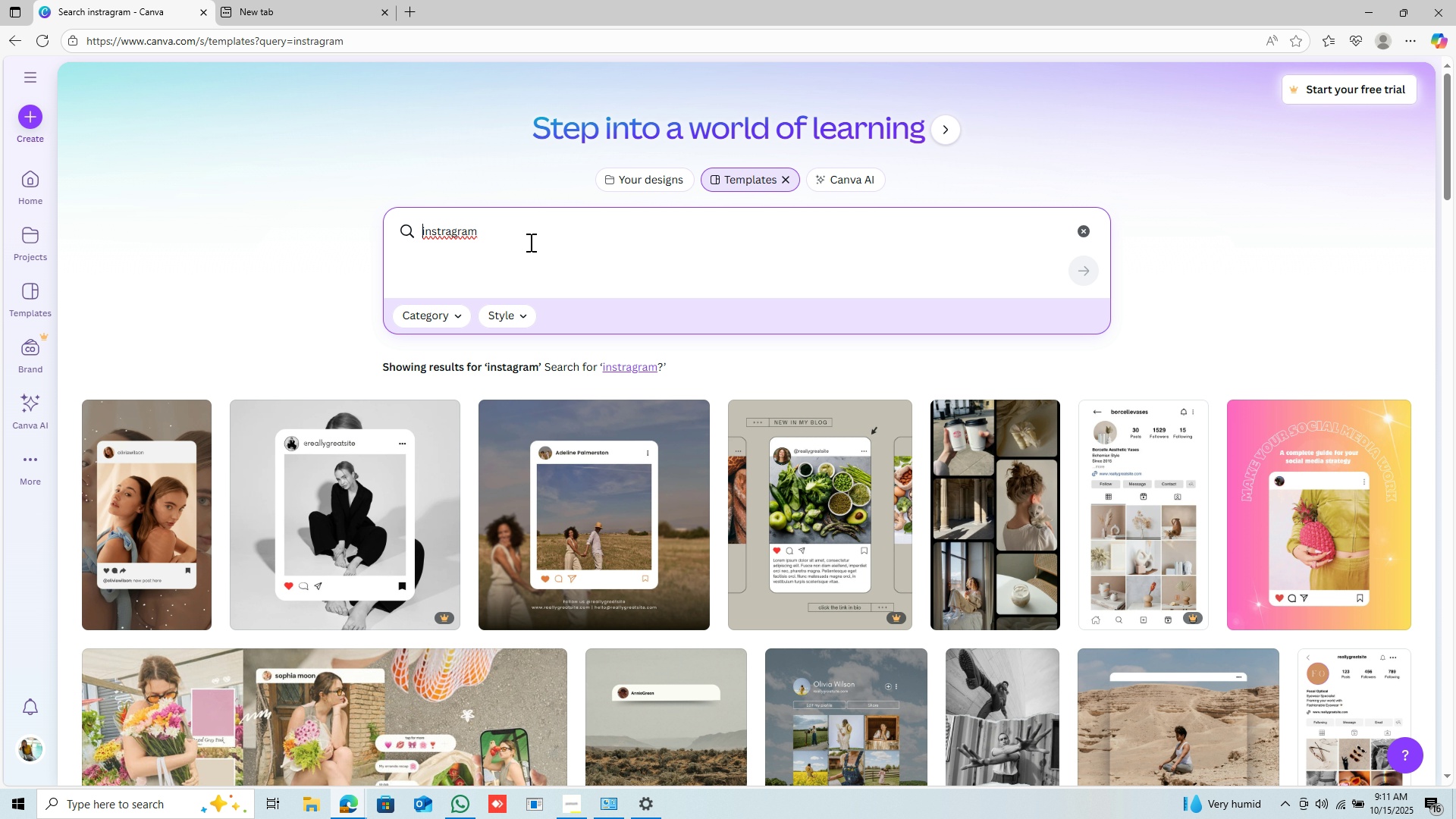 
left_click([535, 234])
 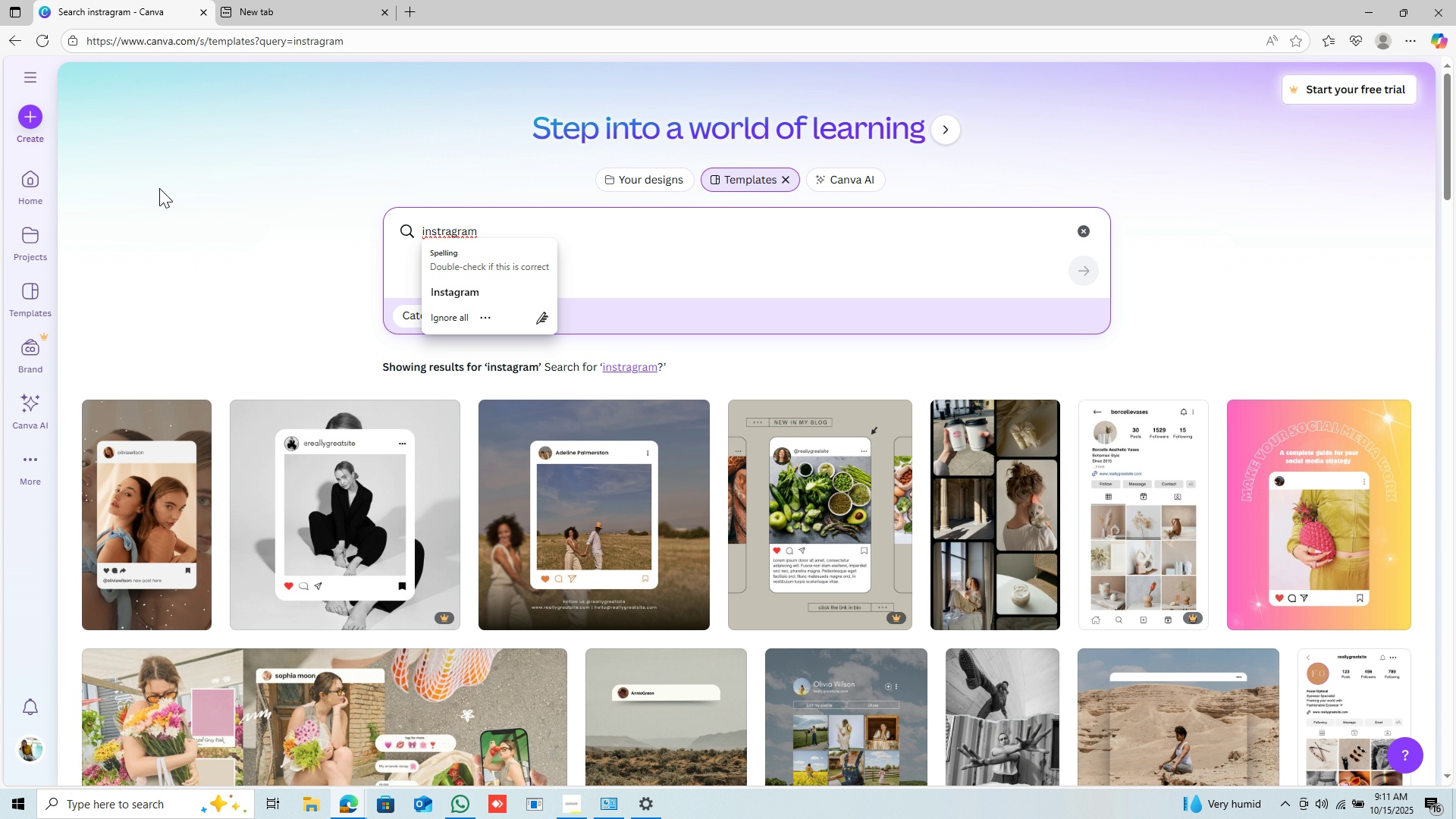 
left_click([42, 187])
 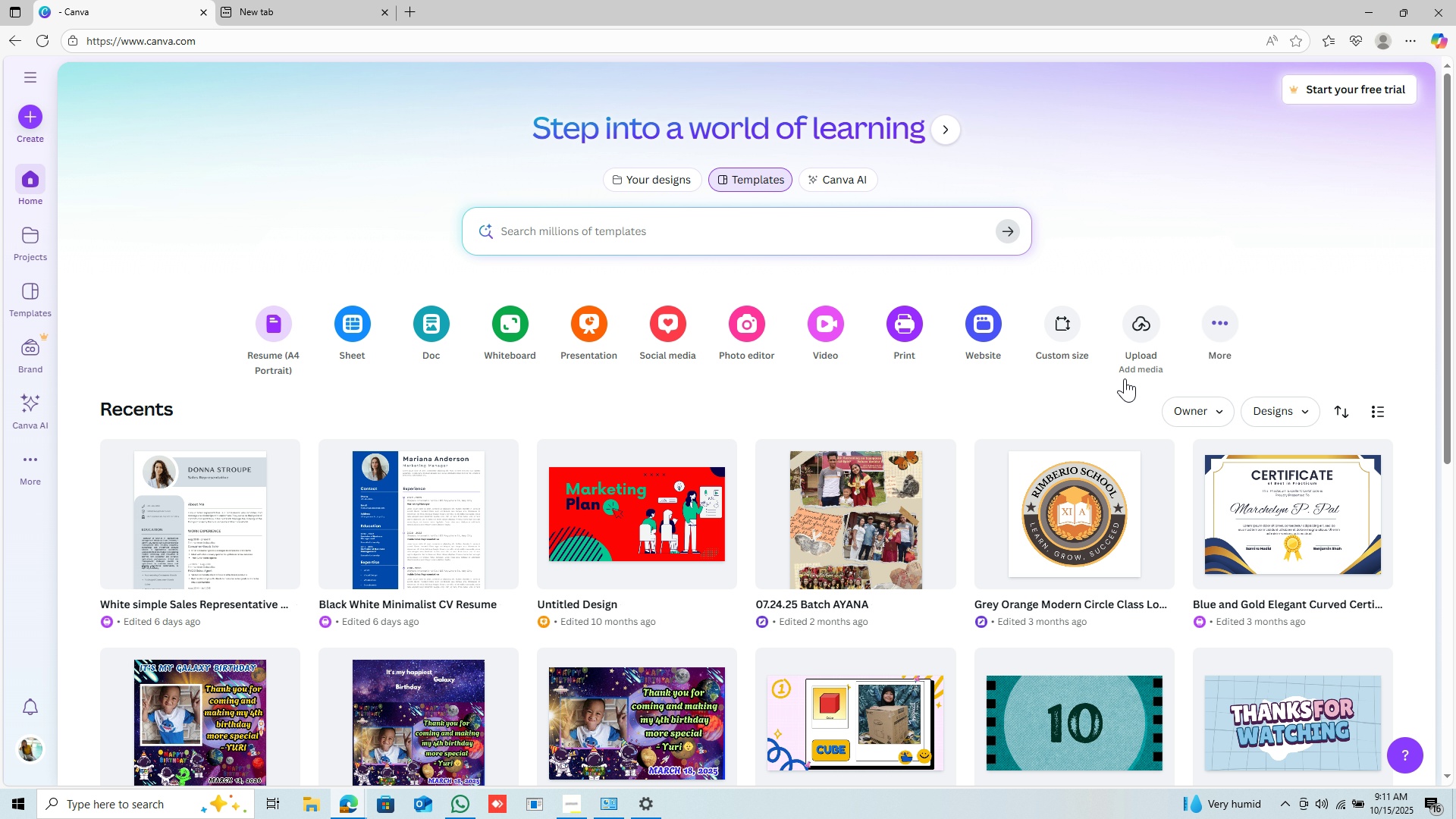 
wait(5.17)
 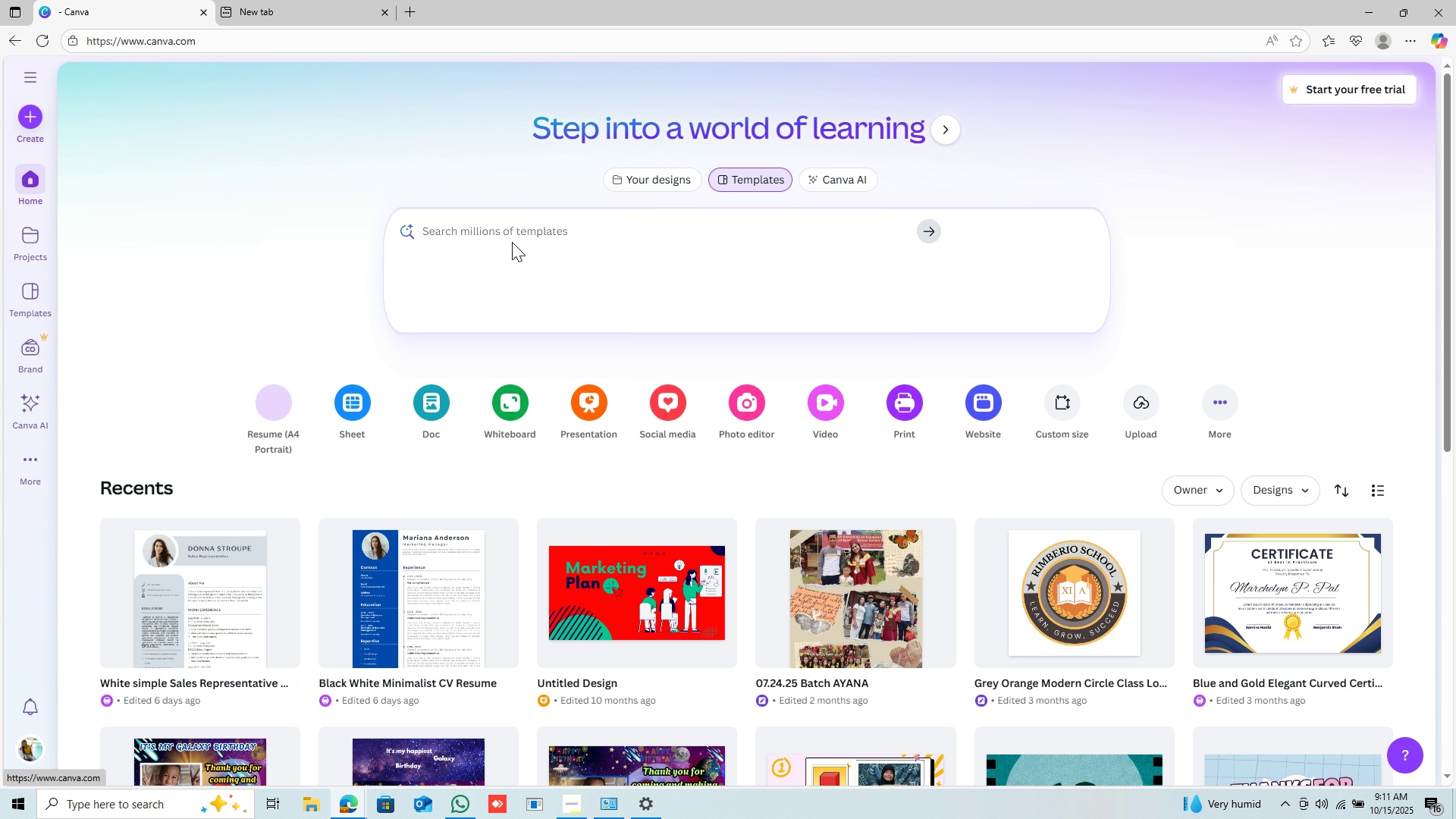 
left_click([1218, 325])
 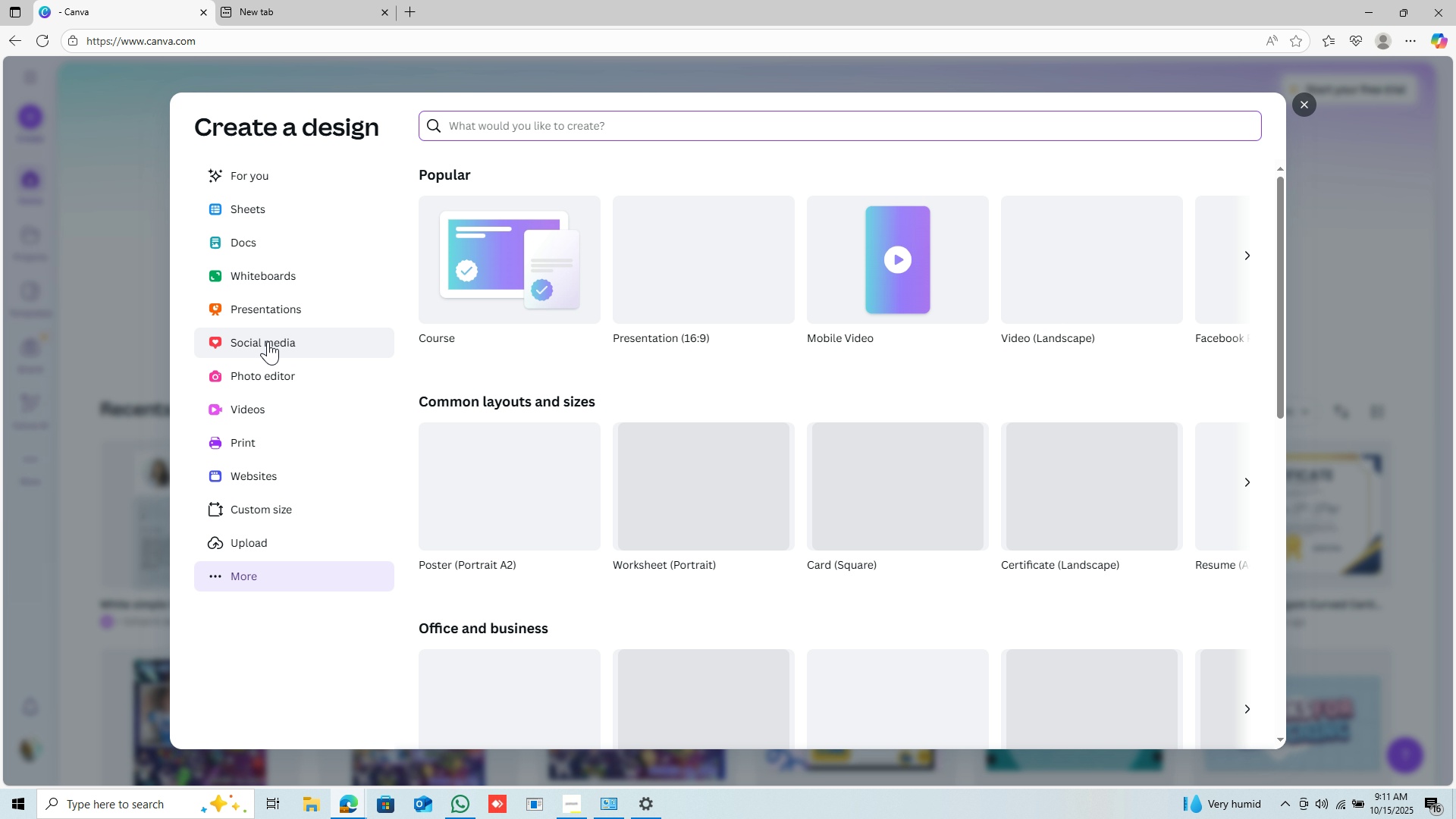 
wait(11.35)
 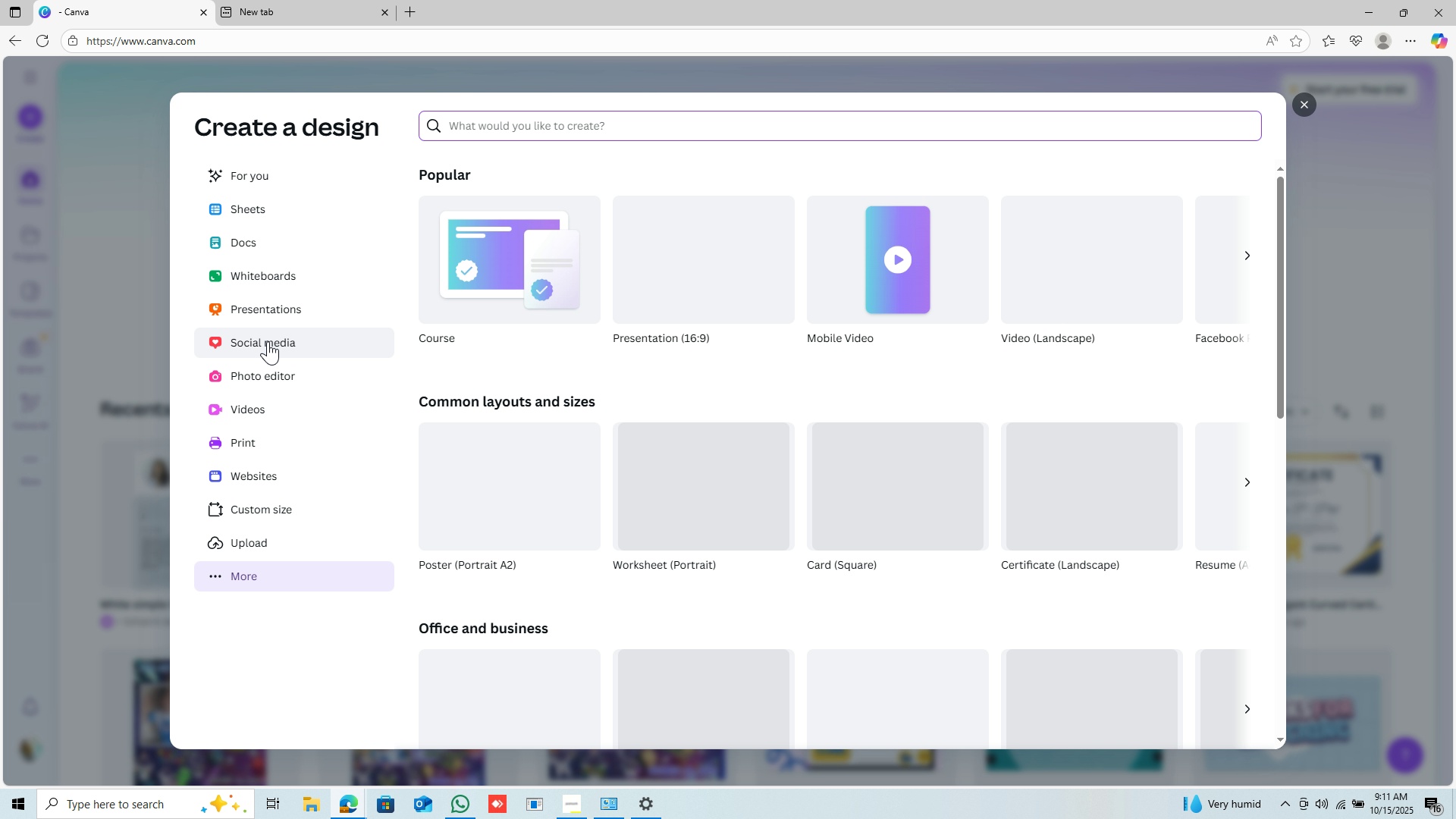 
left_click([1255, 262])
 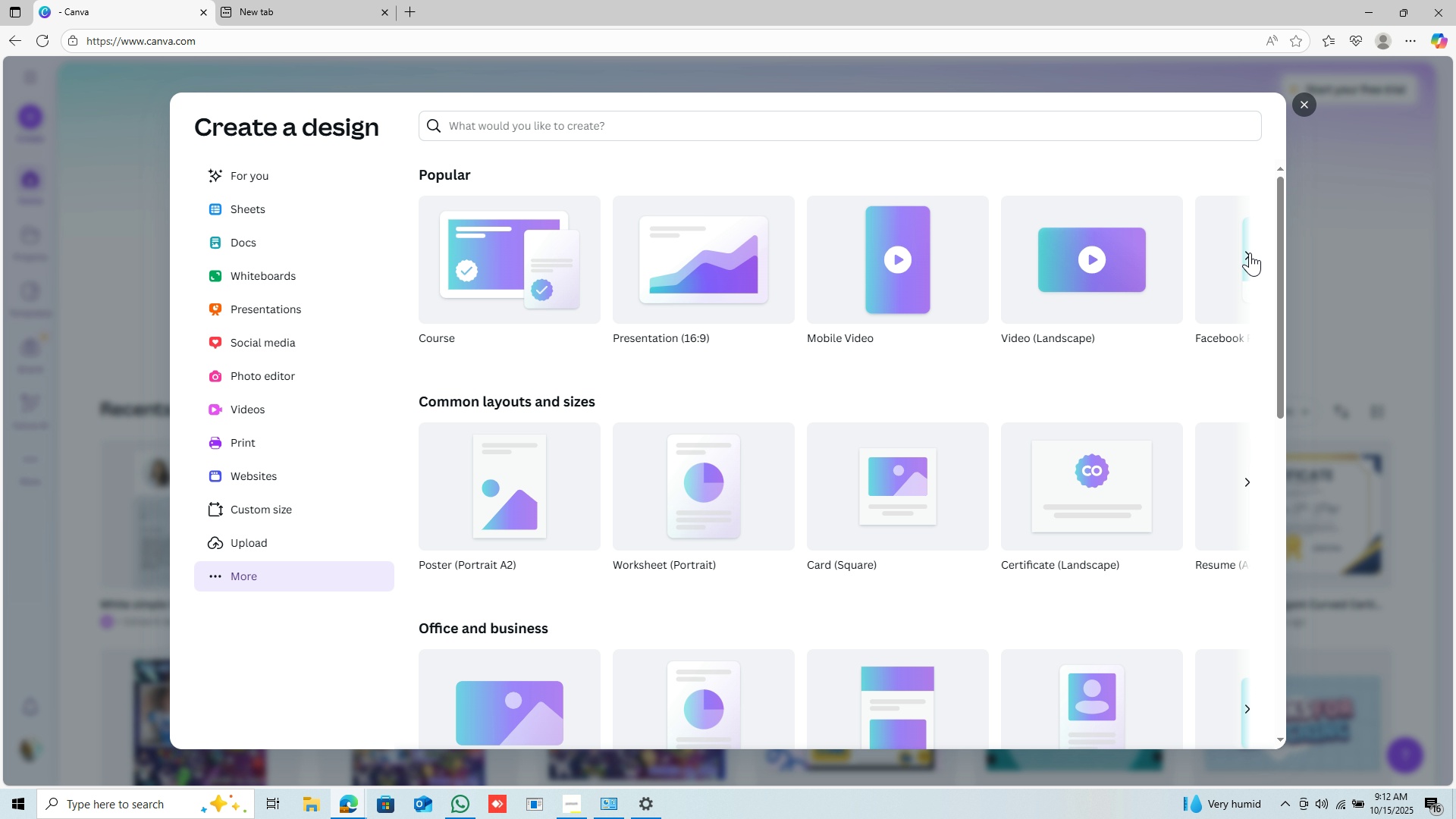 
left_click([1250, 253])
 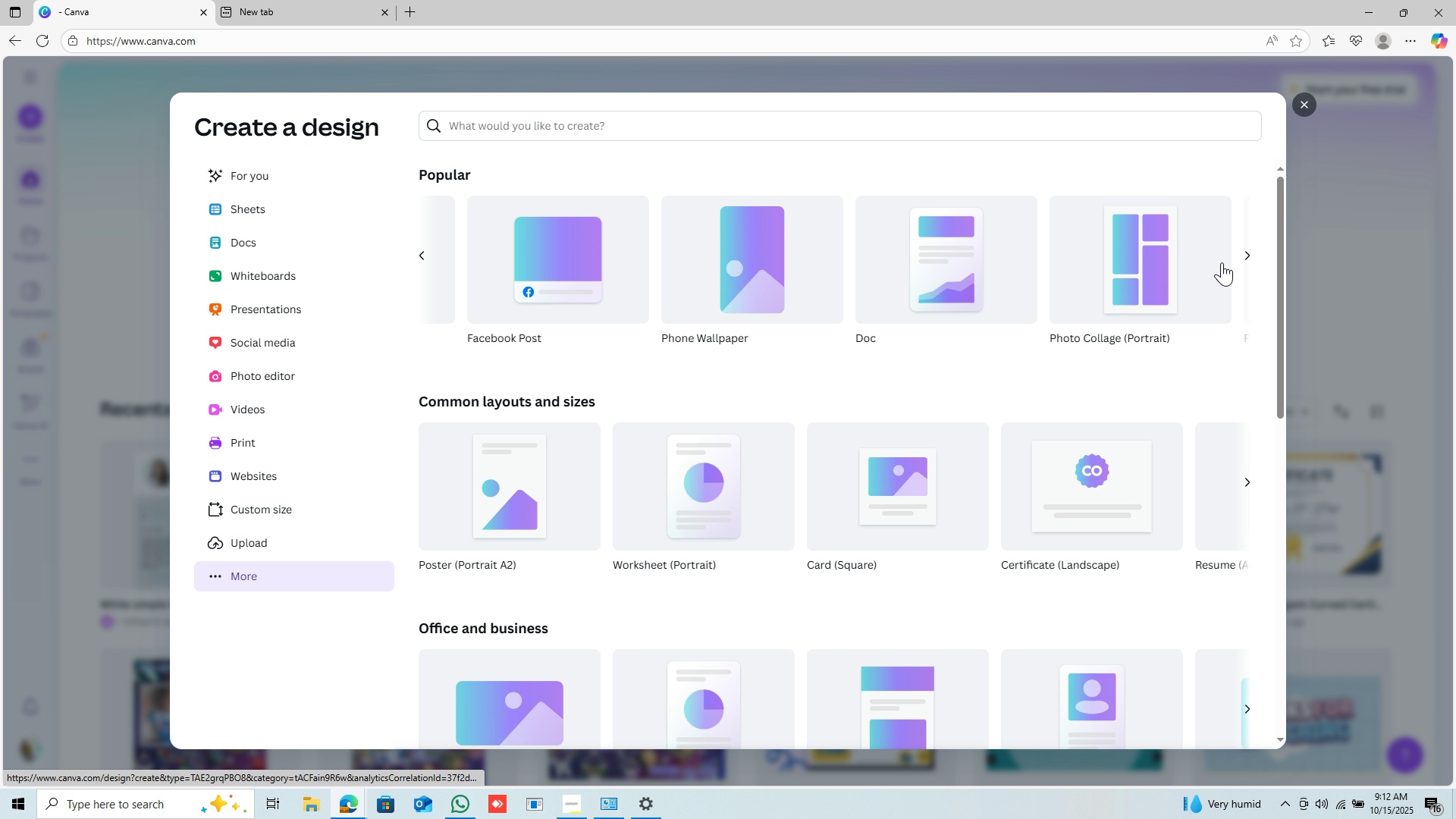 
left_click([1250, 252])
 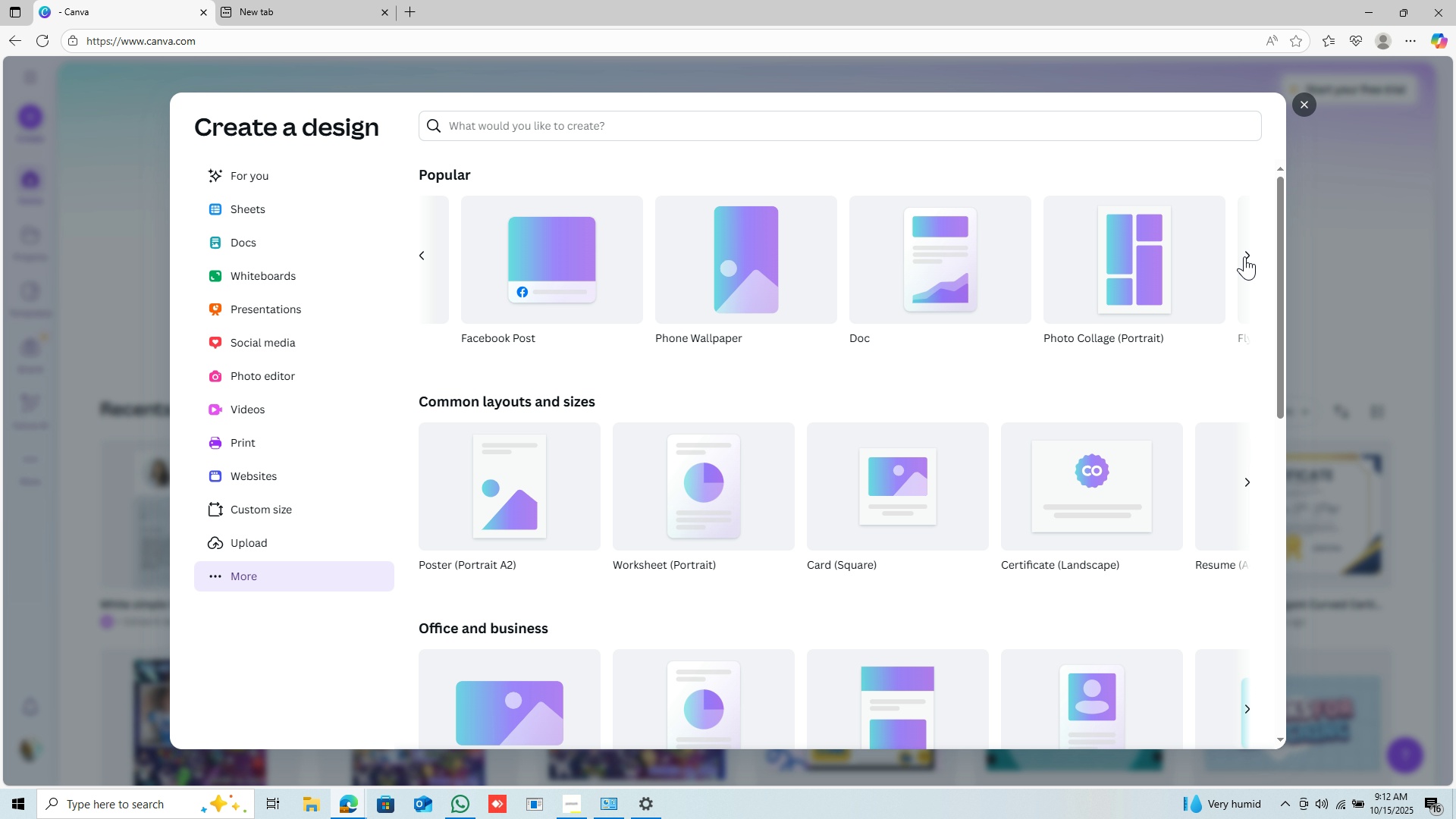 
left_click([1244, 256])
 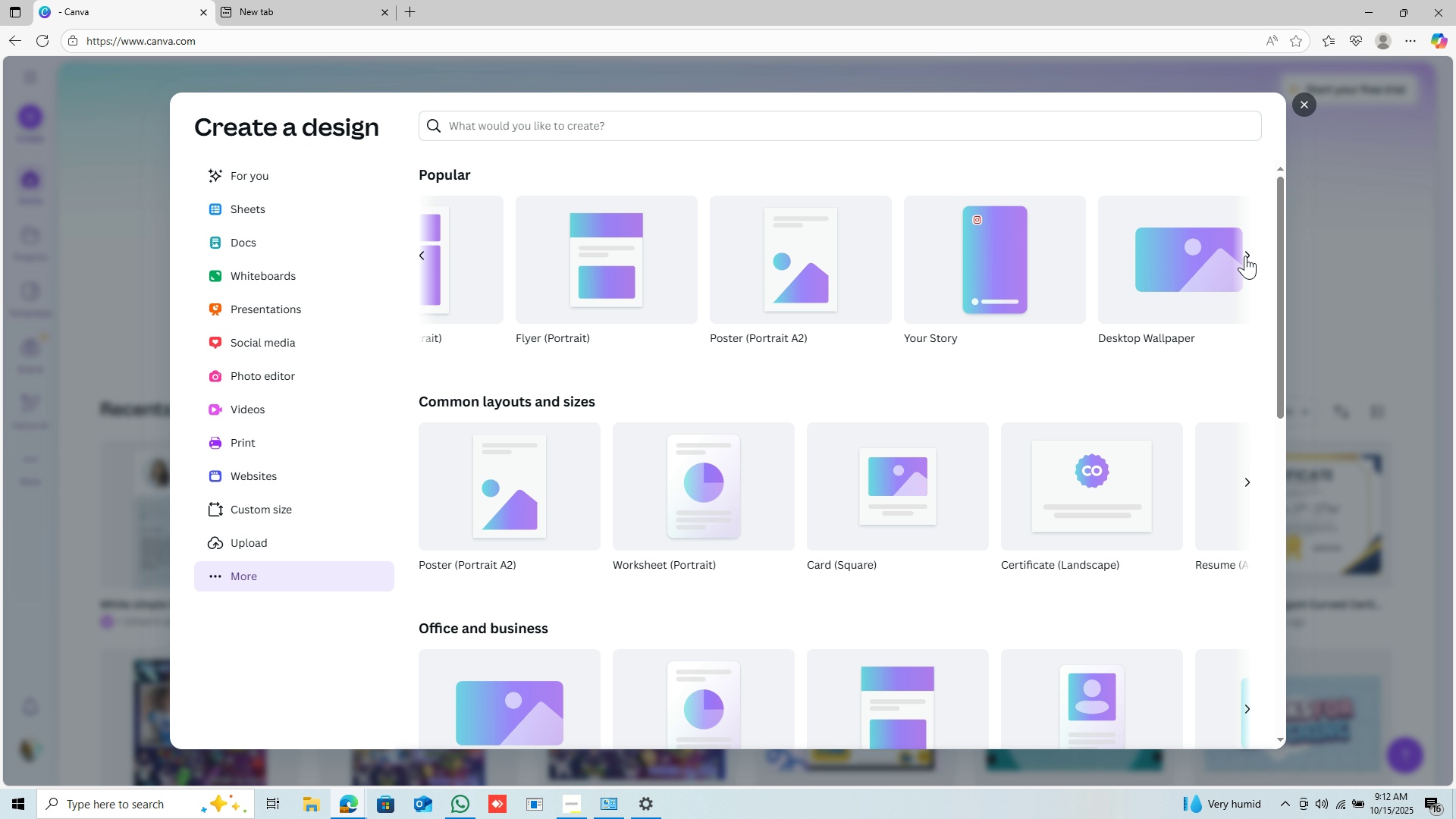 
left_click([1245, 256])
 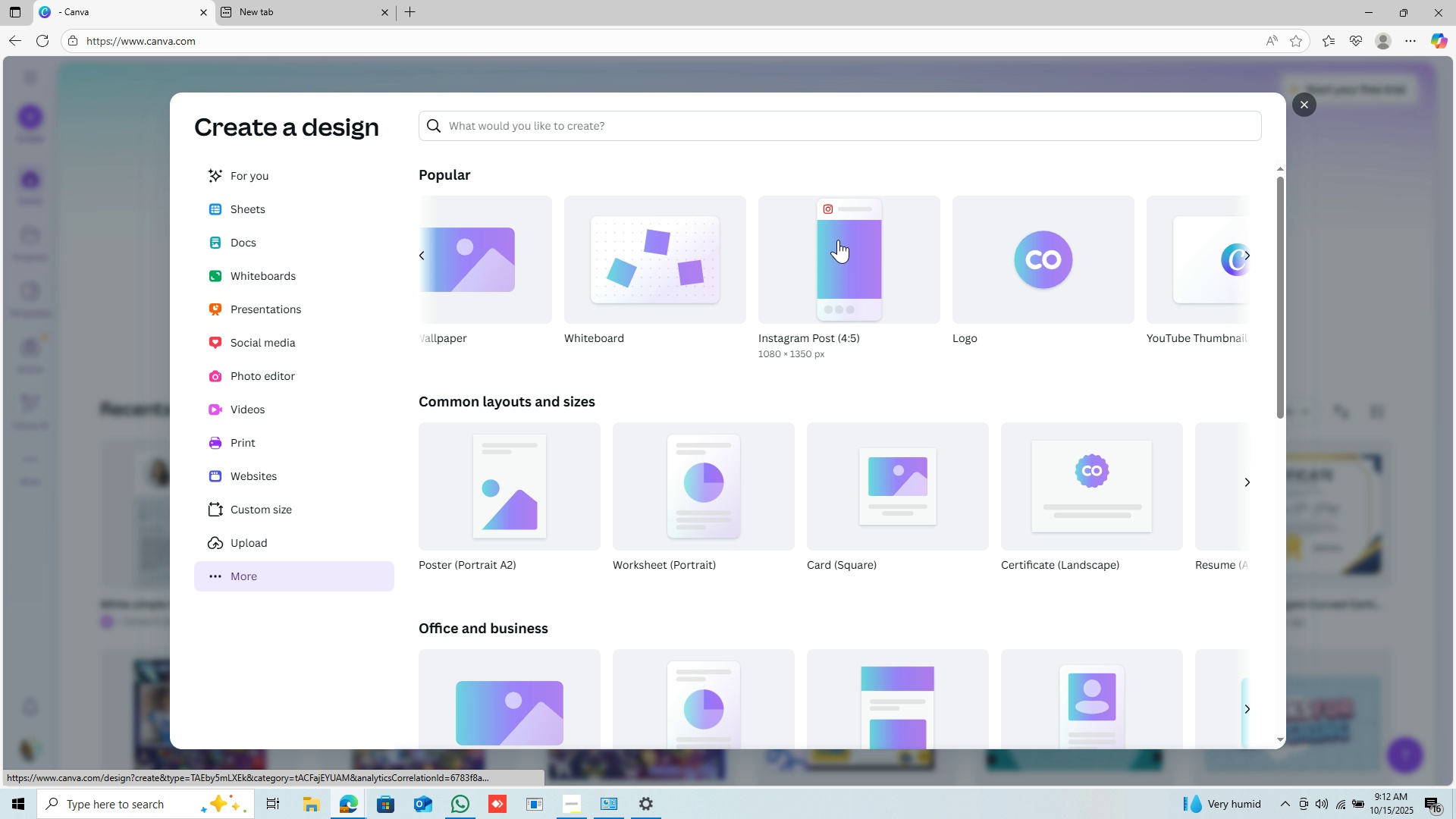 
wait(5.38)
 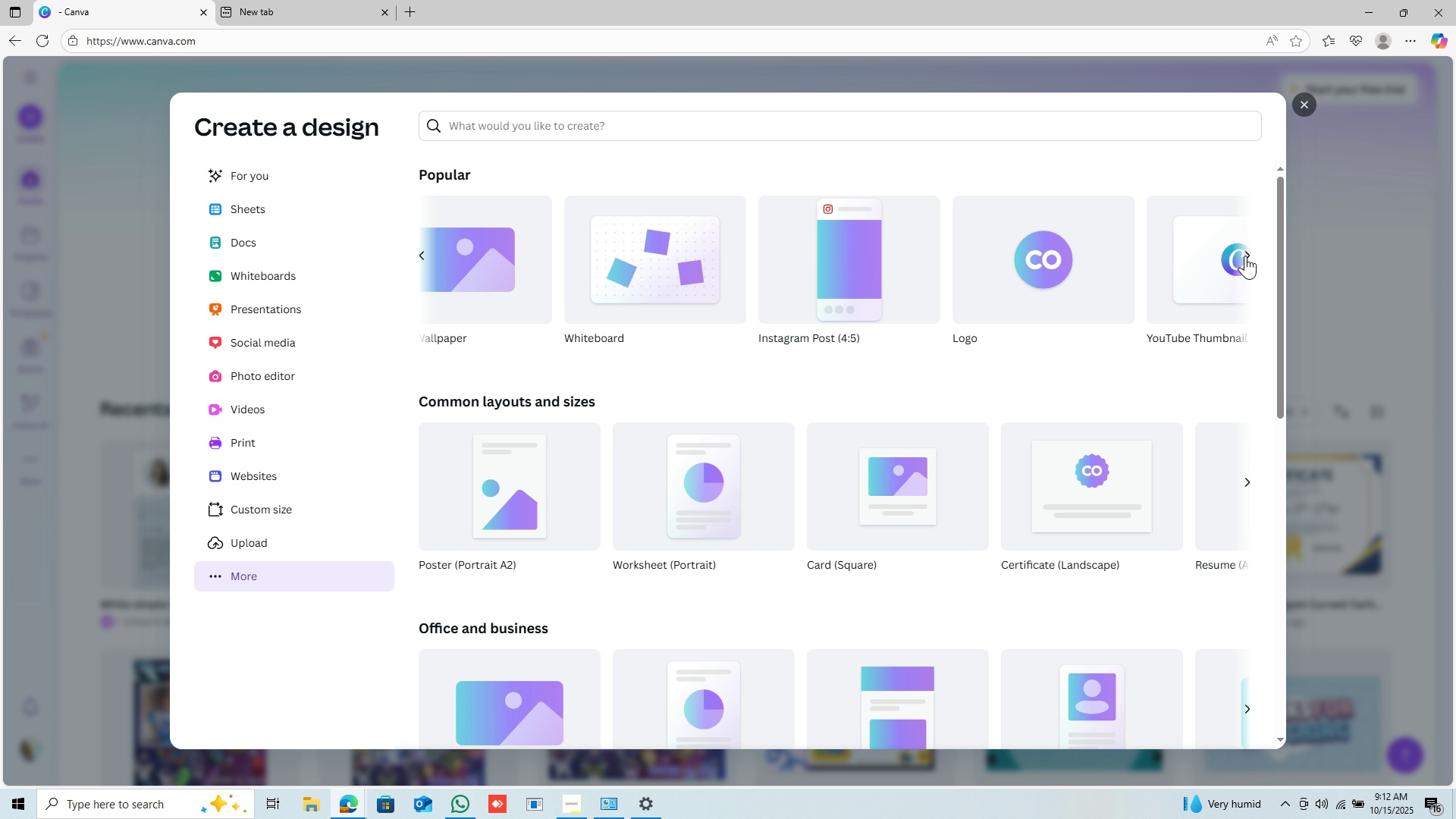 
left_click([838, 240])
 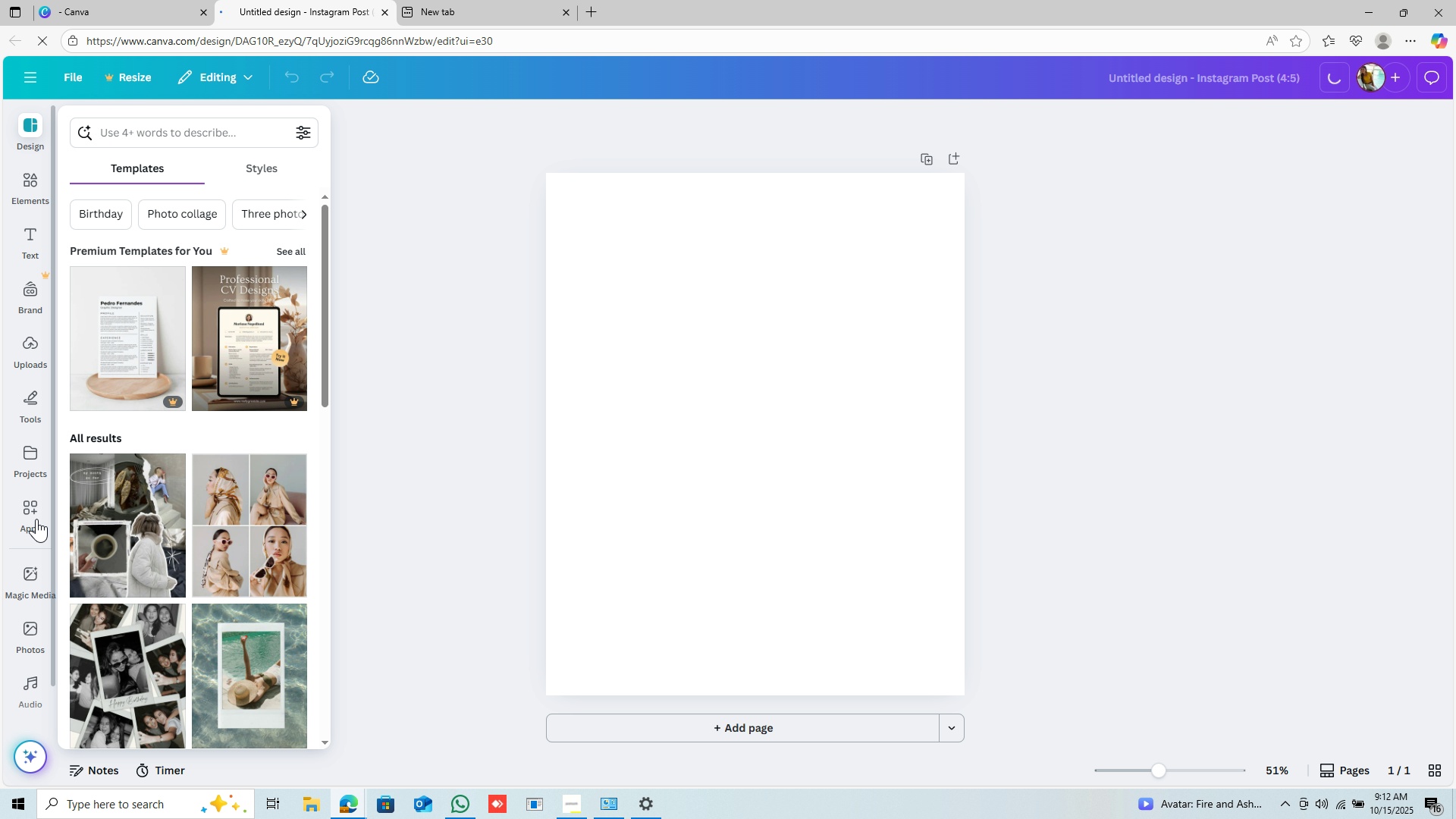 
wait(26.87)
 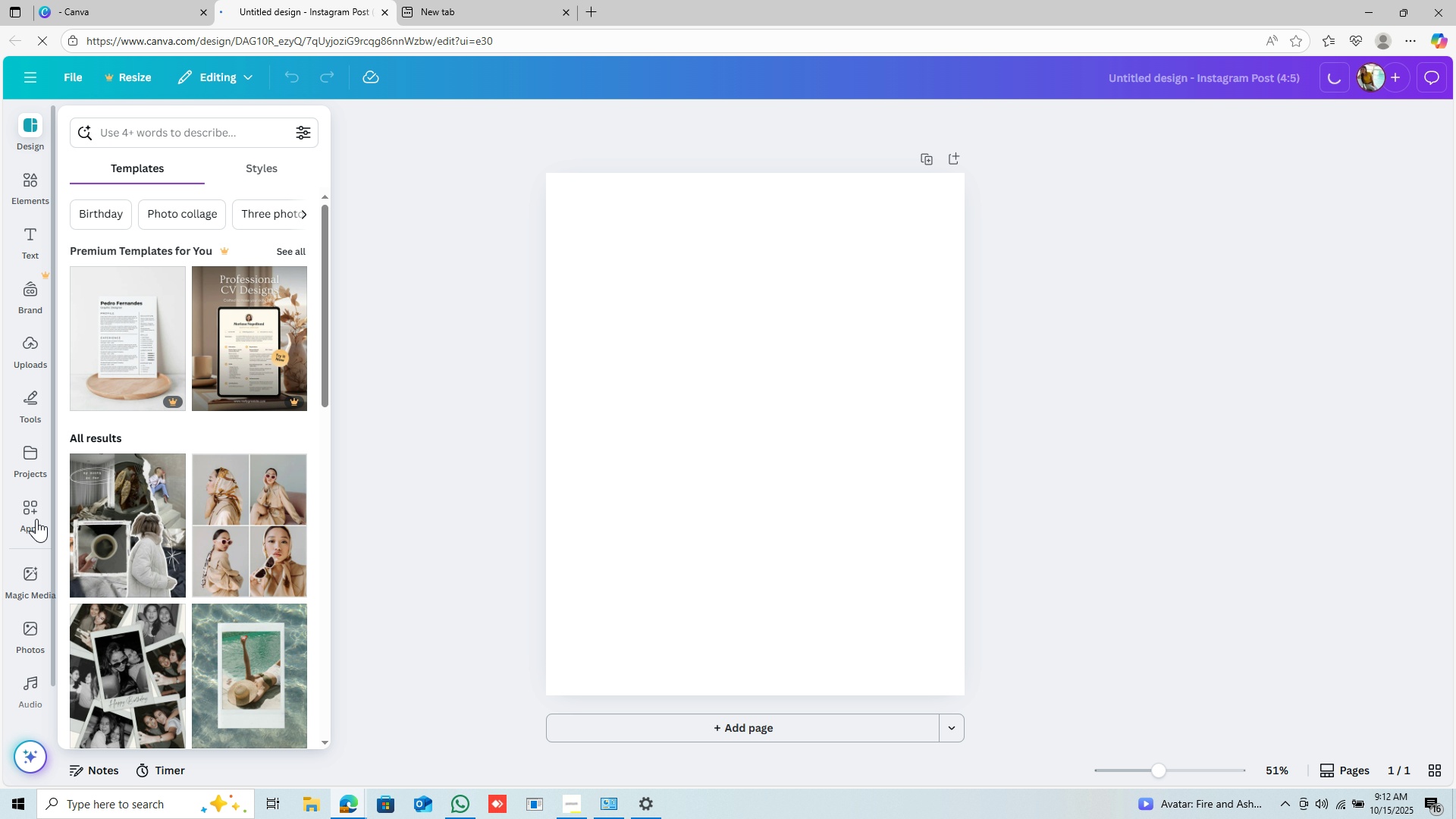 
left_click([246, 76])
 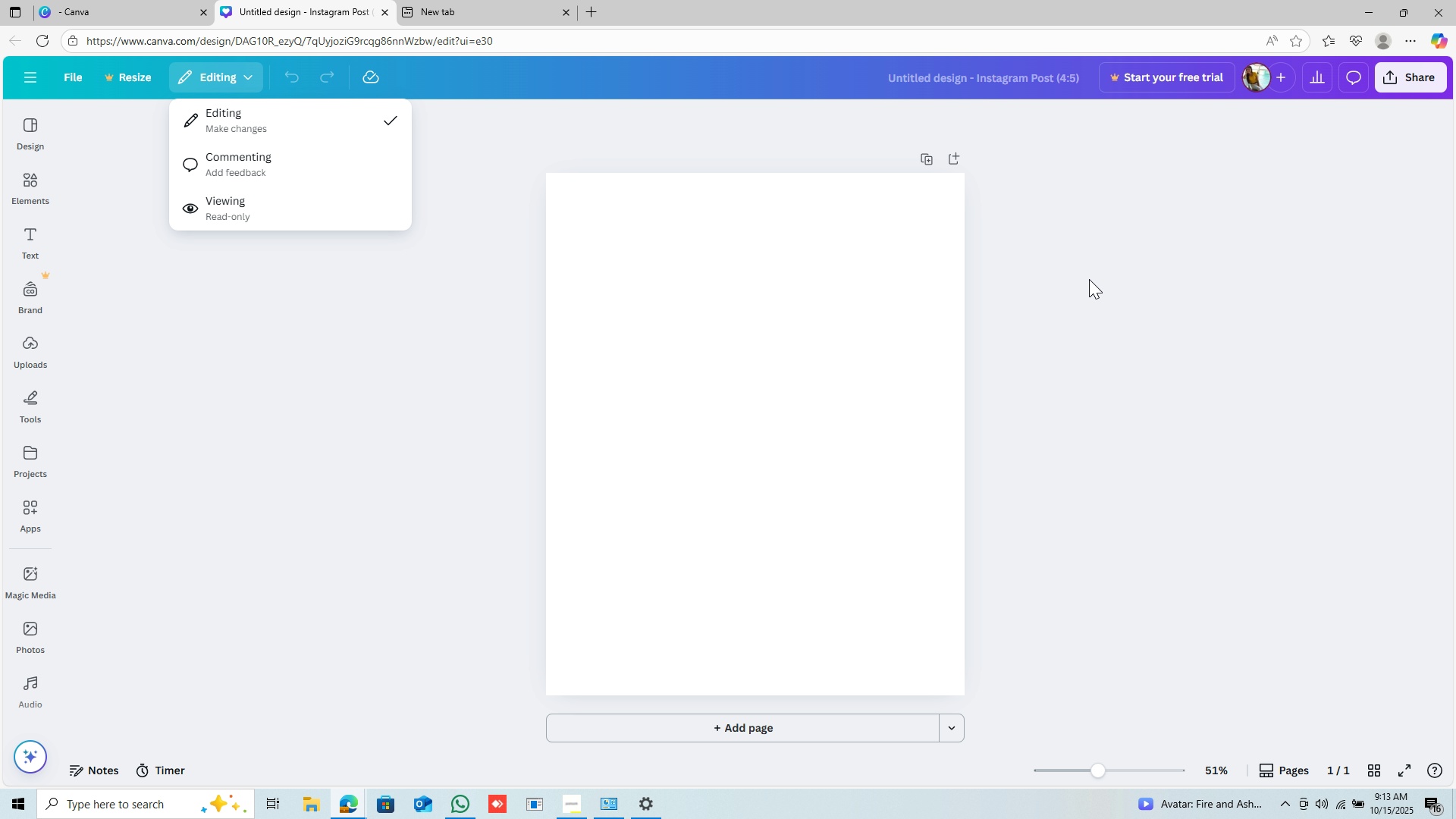 
wait(24.59)
 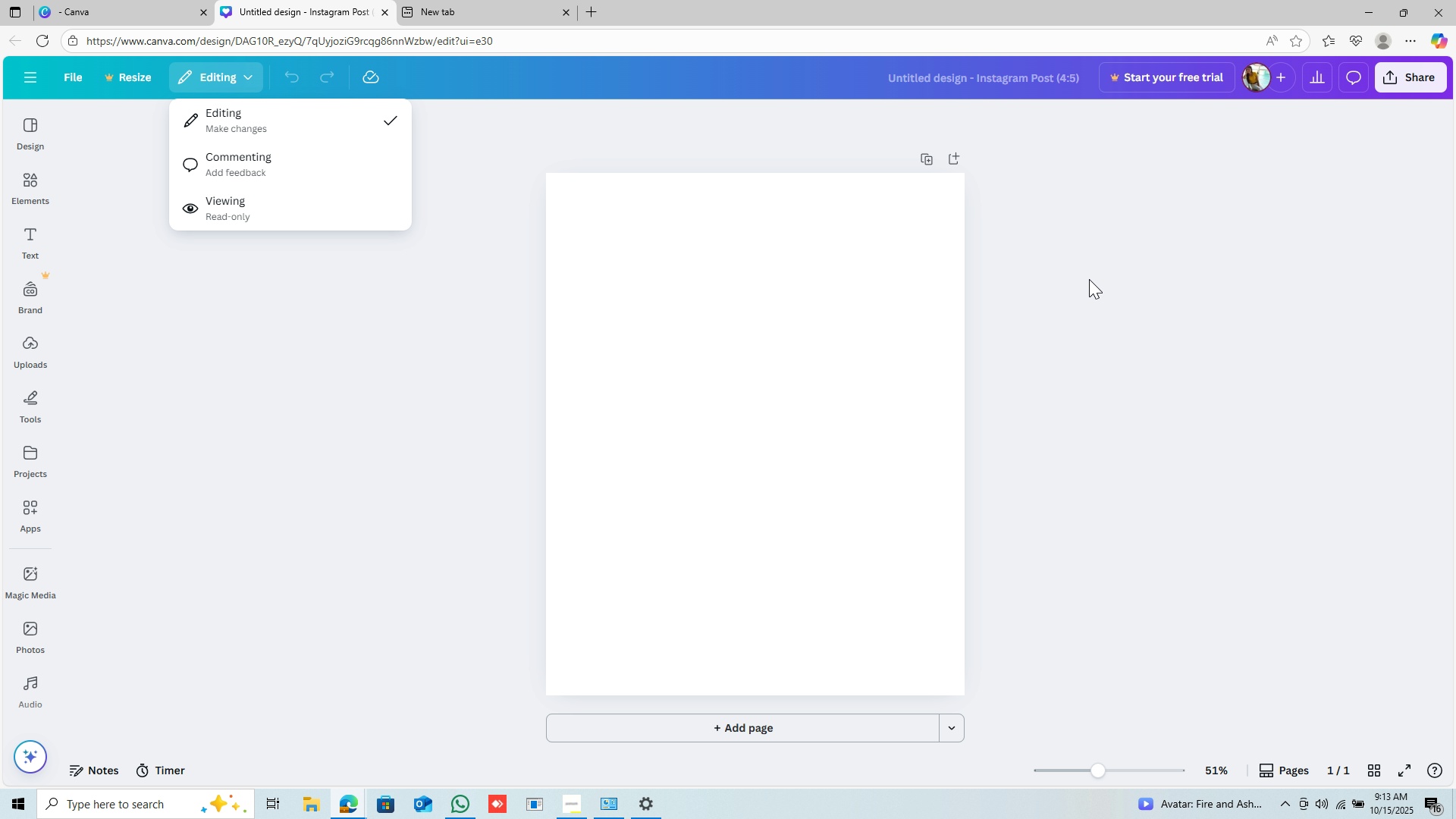 
left_click([79, 82])
 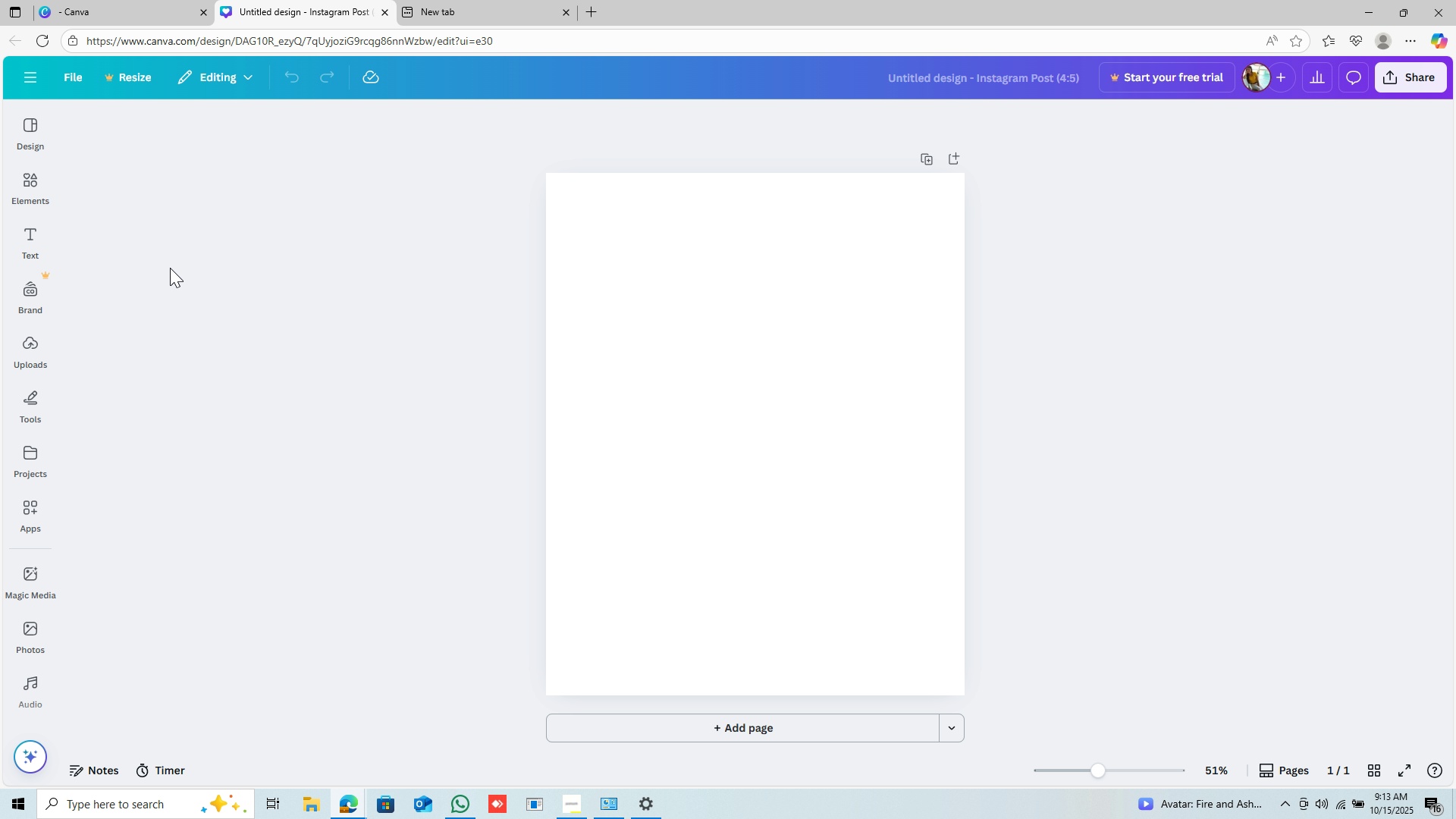 
scroll: coordinate [170, 269], scroll_direction: down, amount: 5.0
 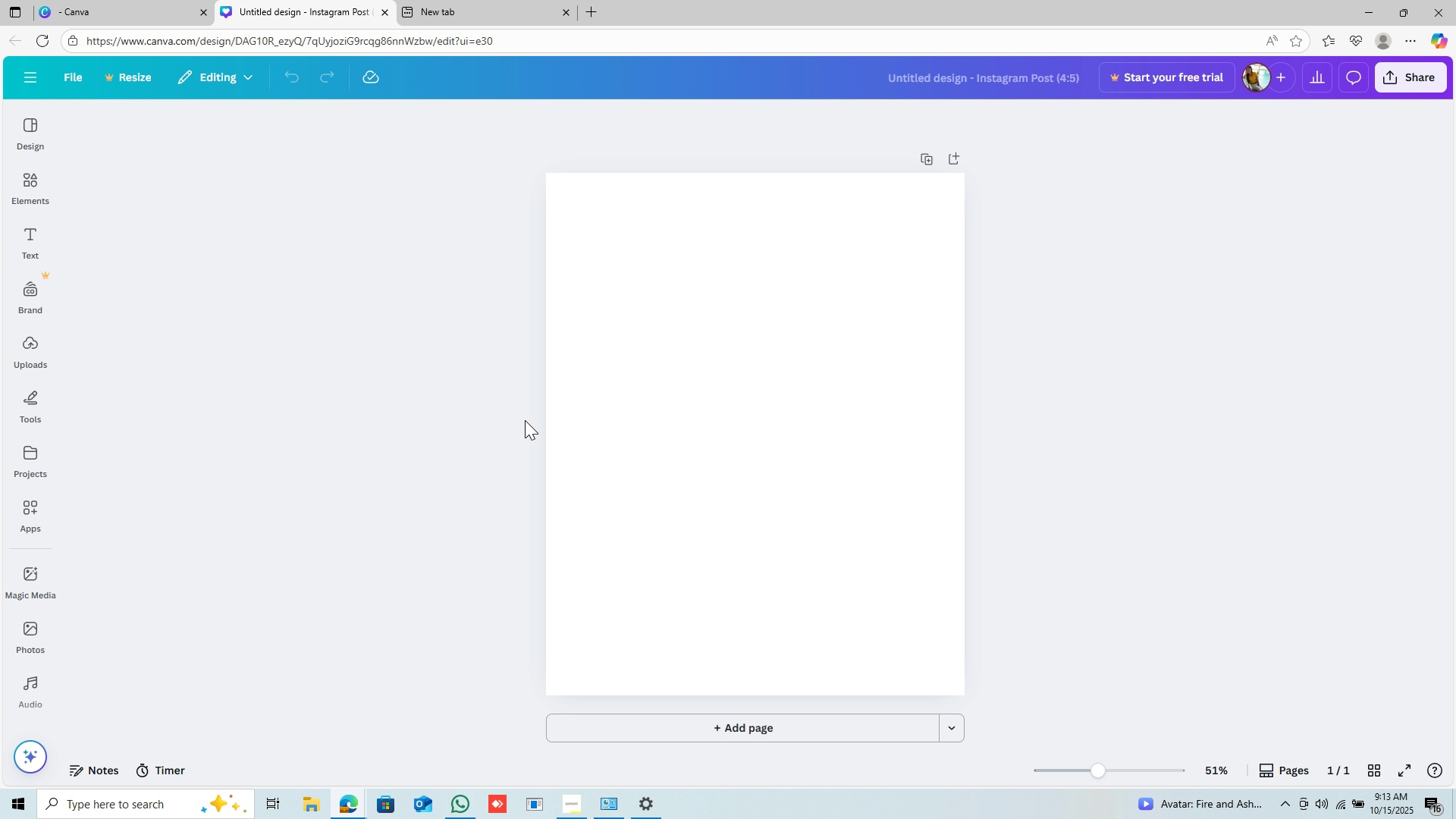 
wait(5.13)
 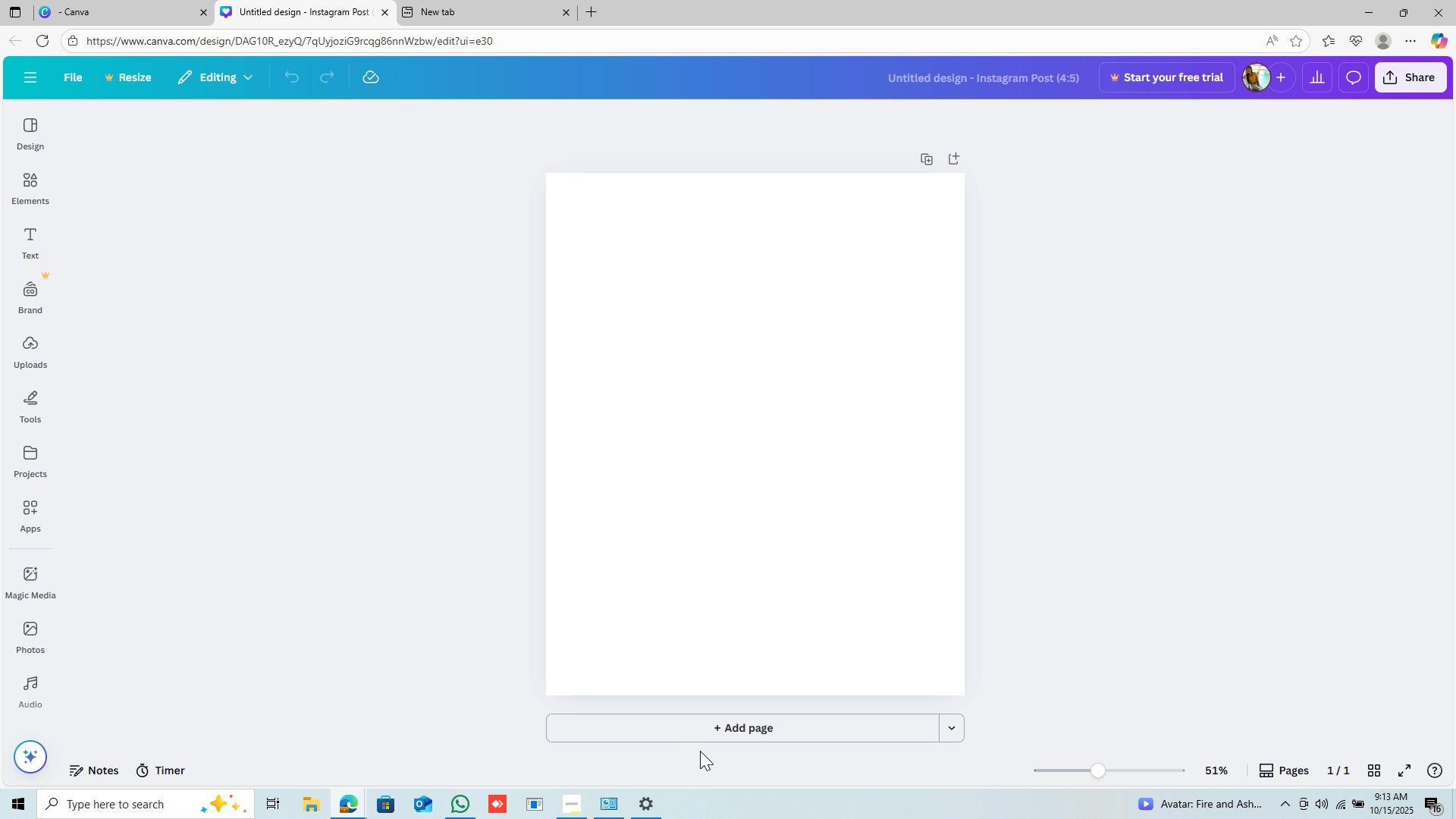 
mouse_move([32, 318])
 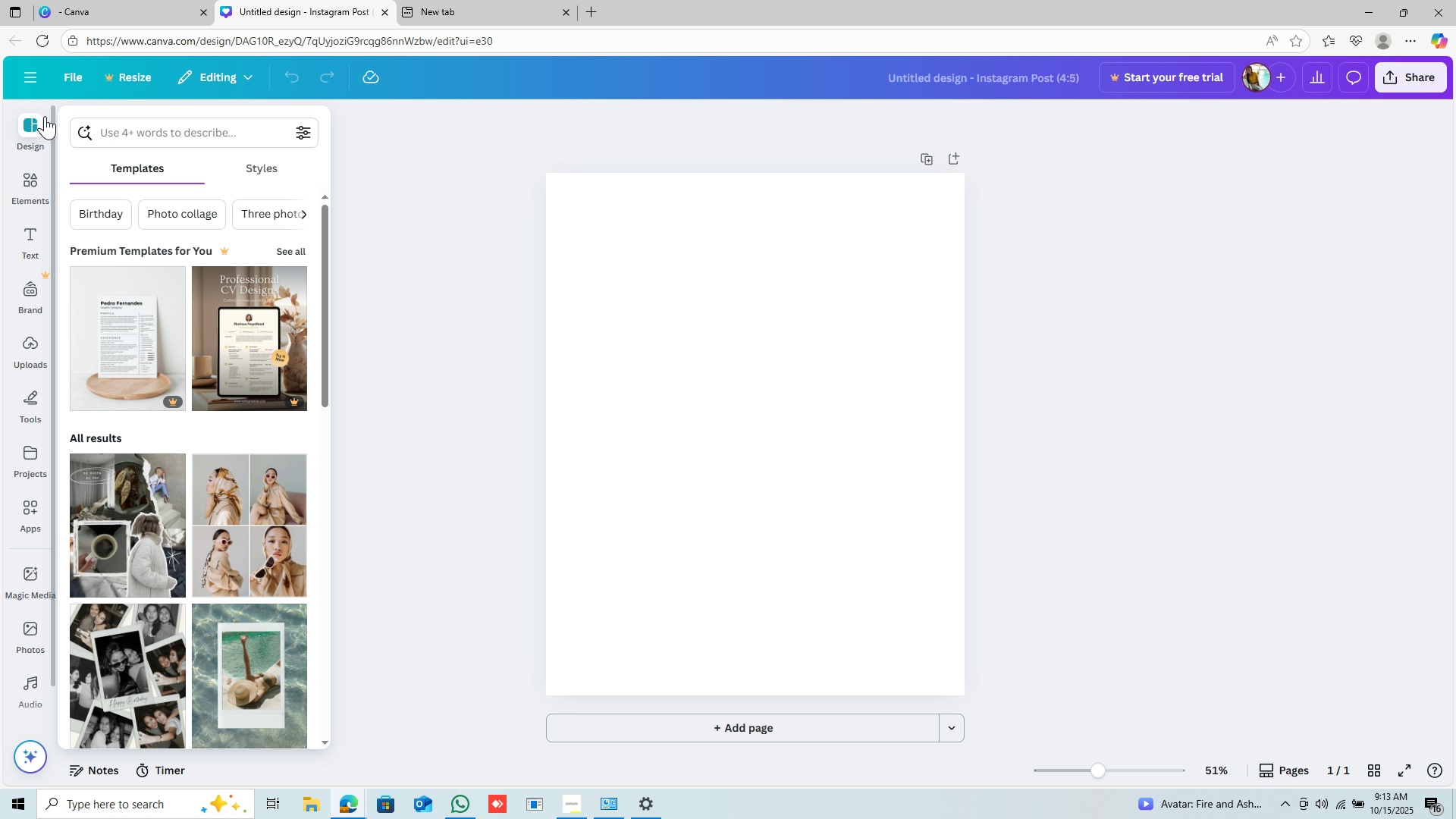 
mouse_move([36, 128])
 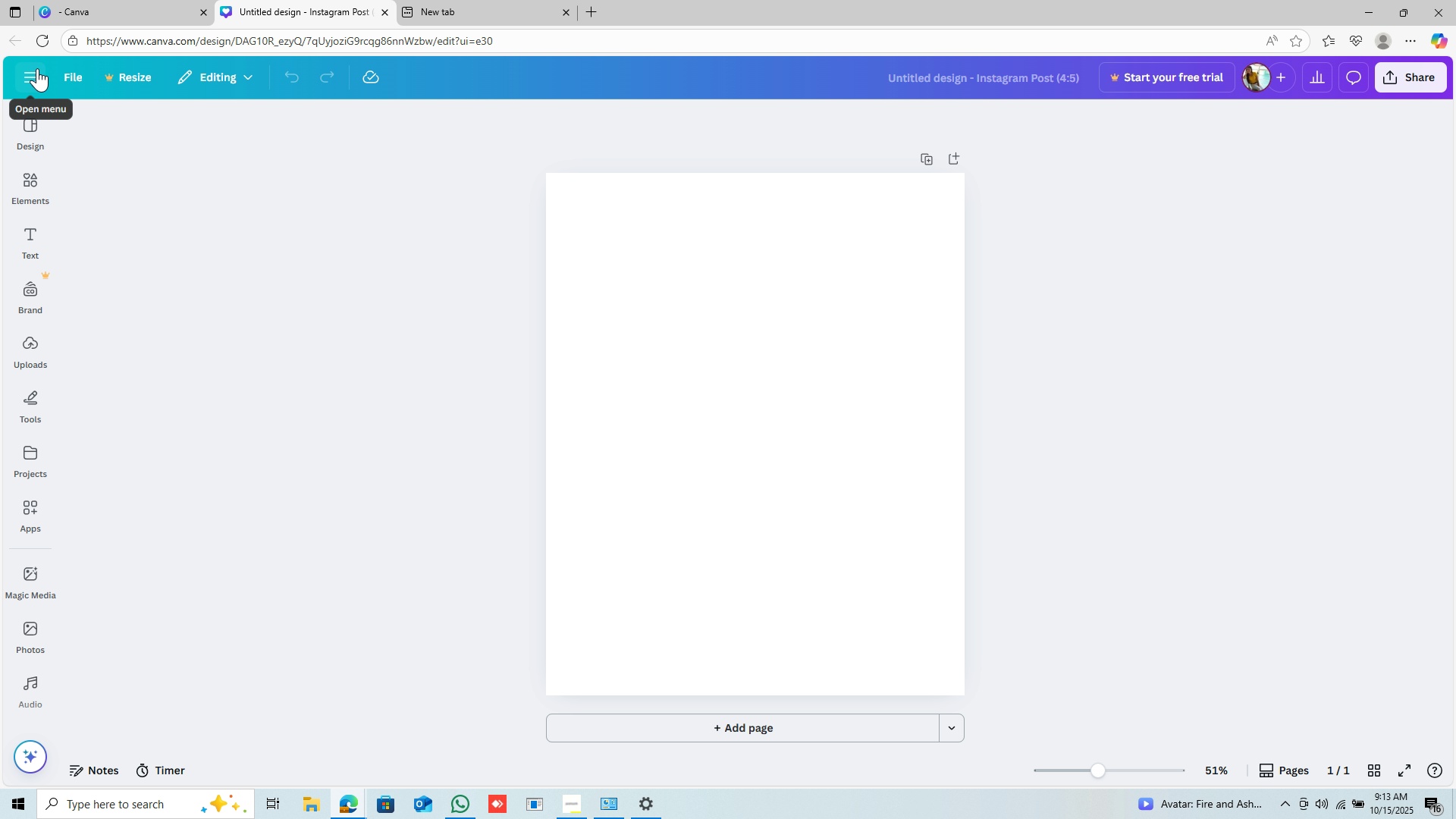 
left_click([37, 68])
 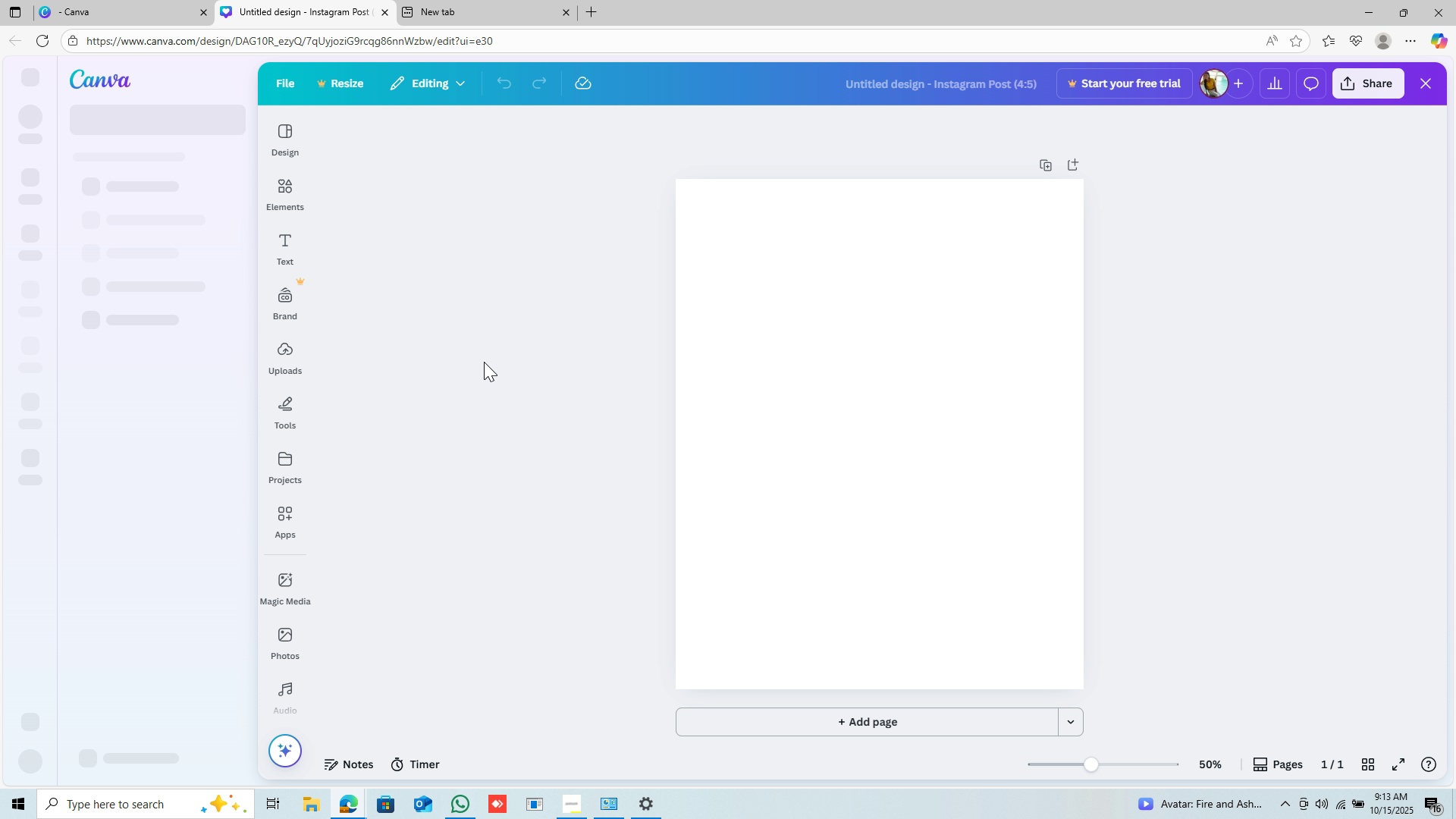 
scroll: coordinate [484, 362], scroll_direction: down, amount: 2.0
 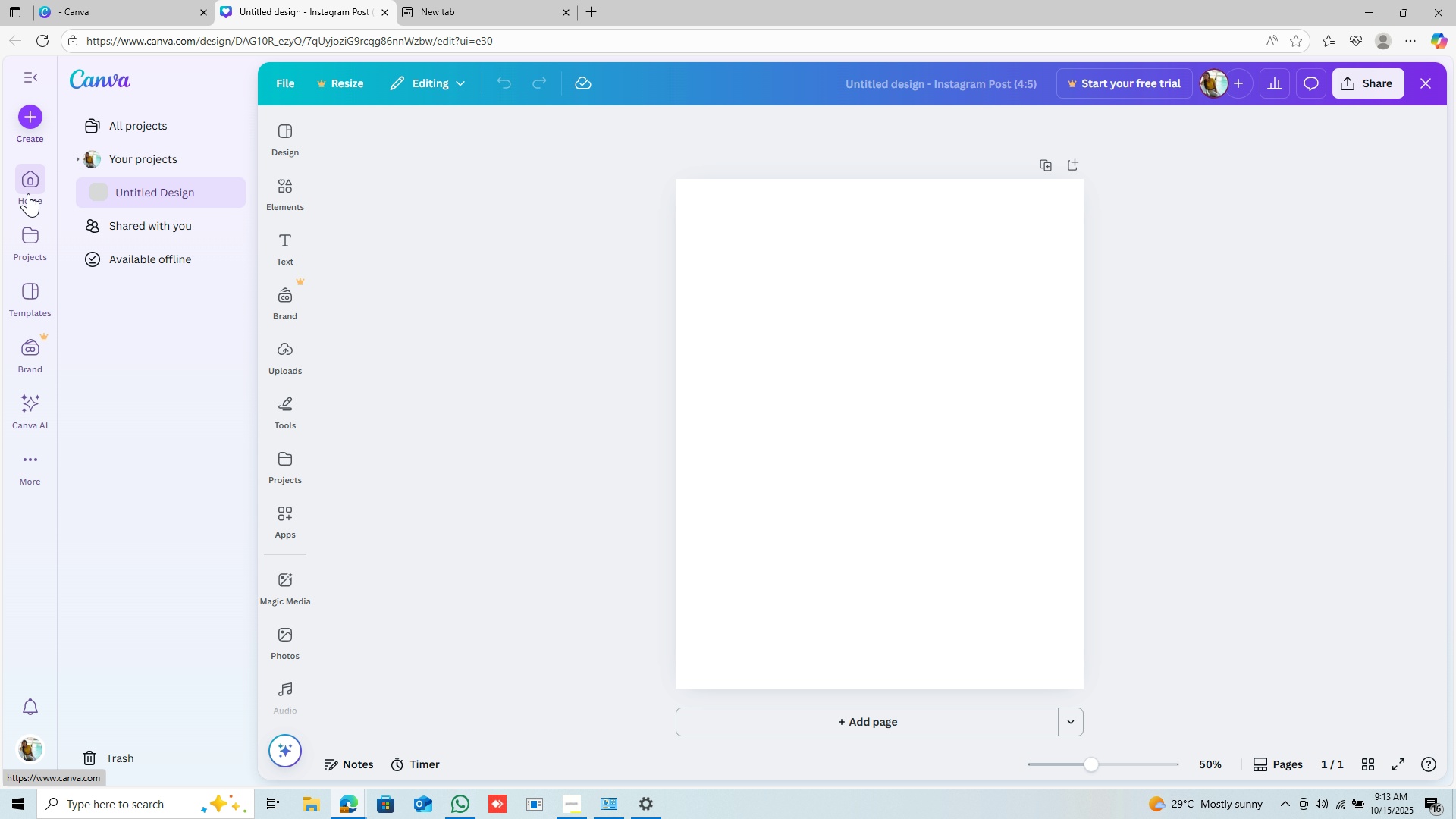 
wait(14.29)
 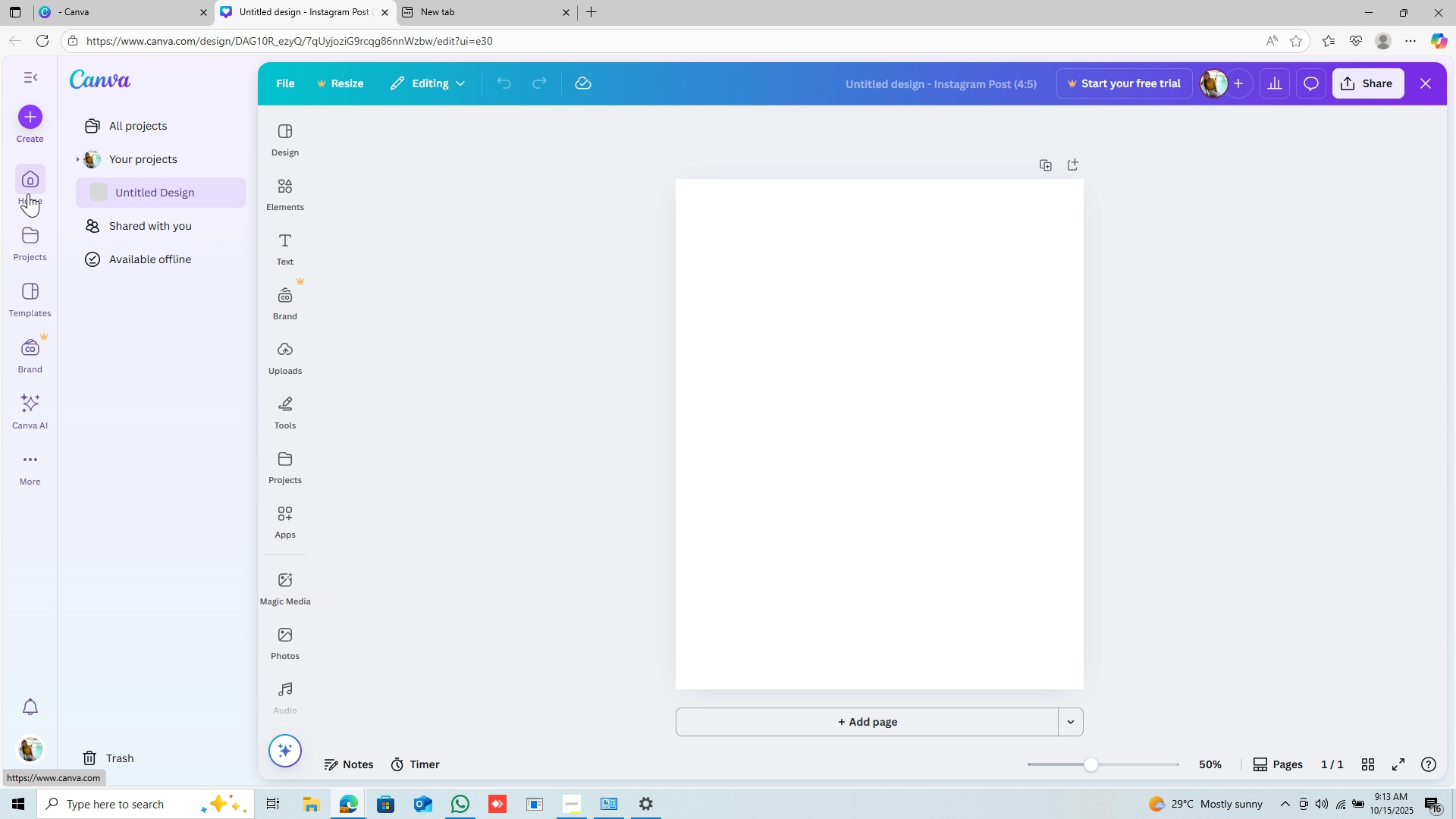 
mouse_move([506, 265])
 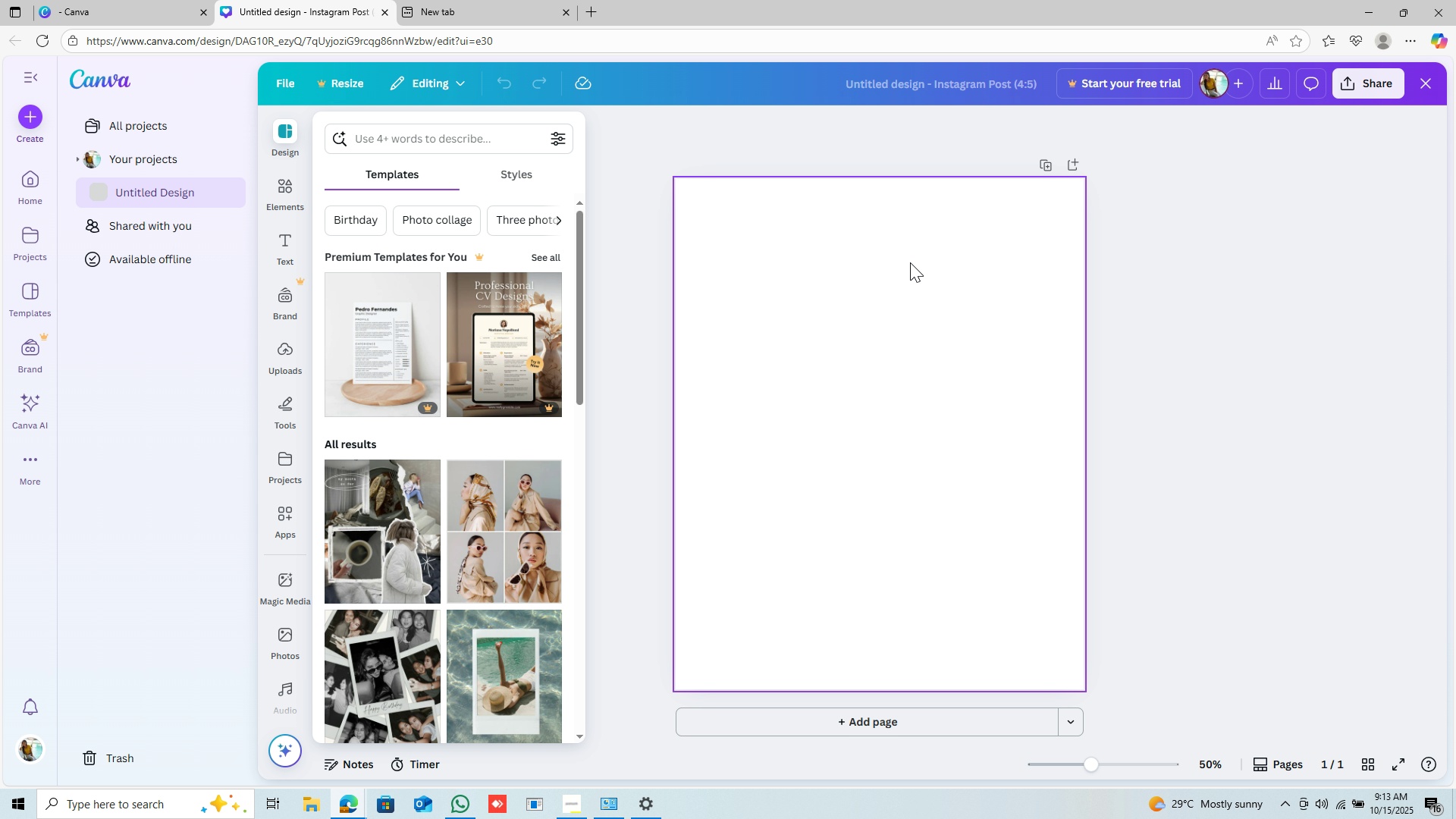 
left_click([946, 334])
 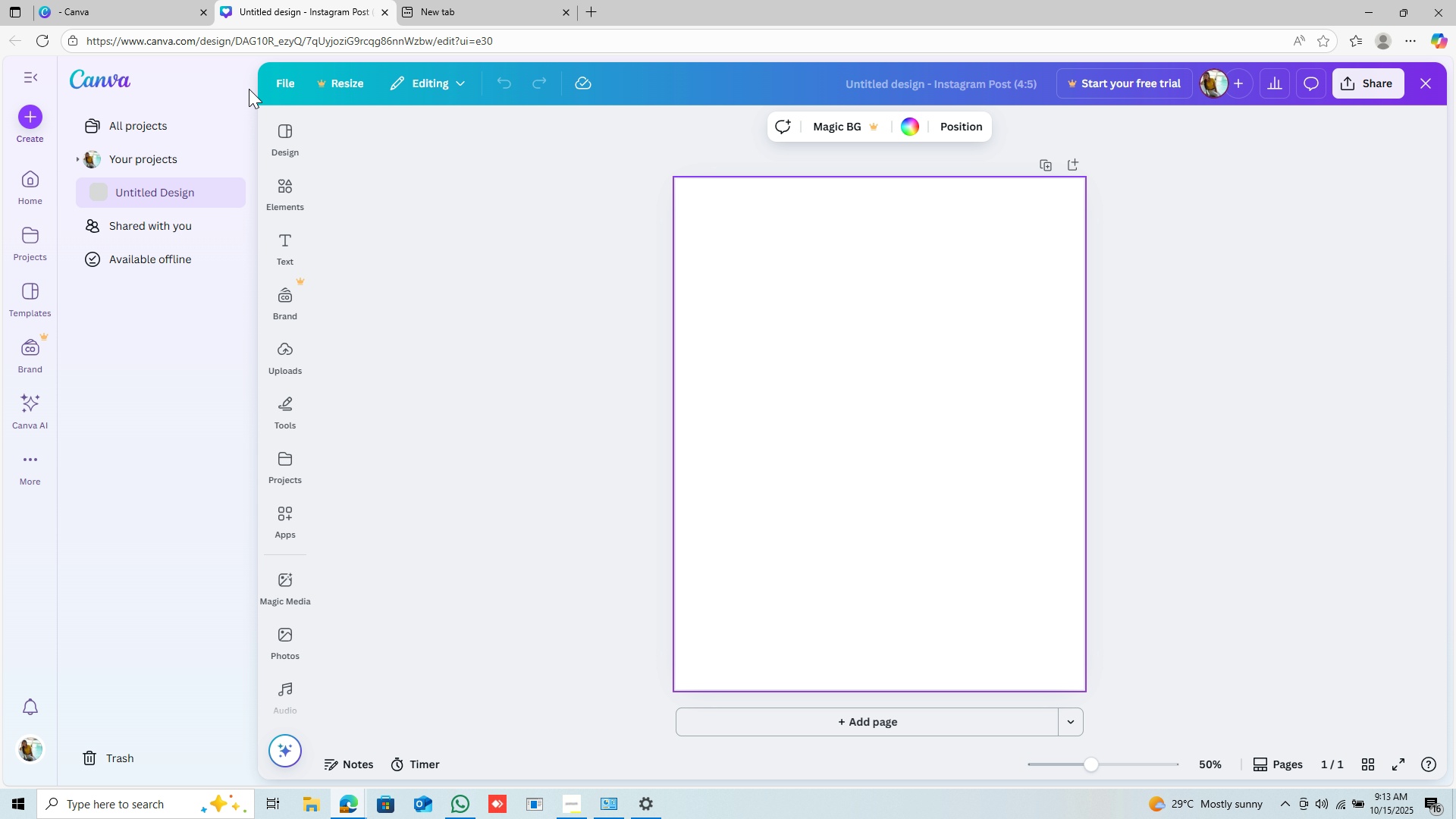 
wait(7.04)
 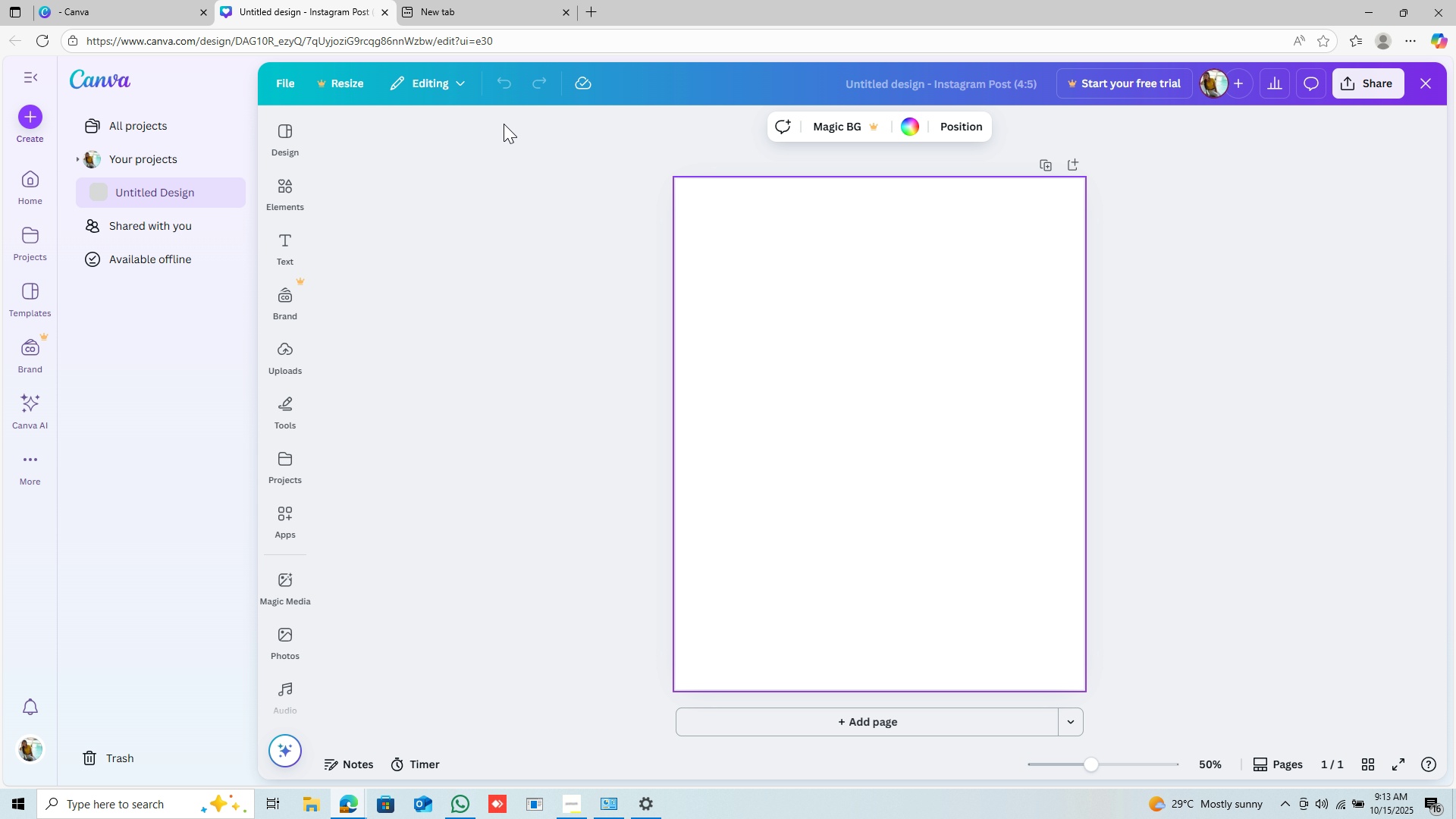 
left_click([472, 14])
 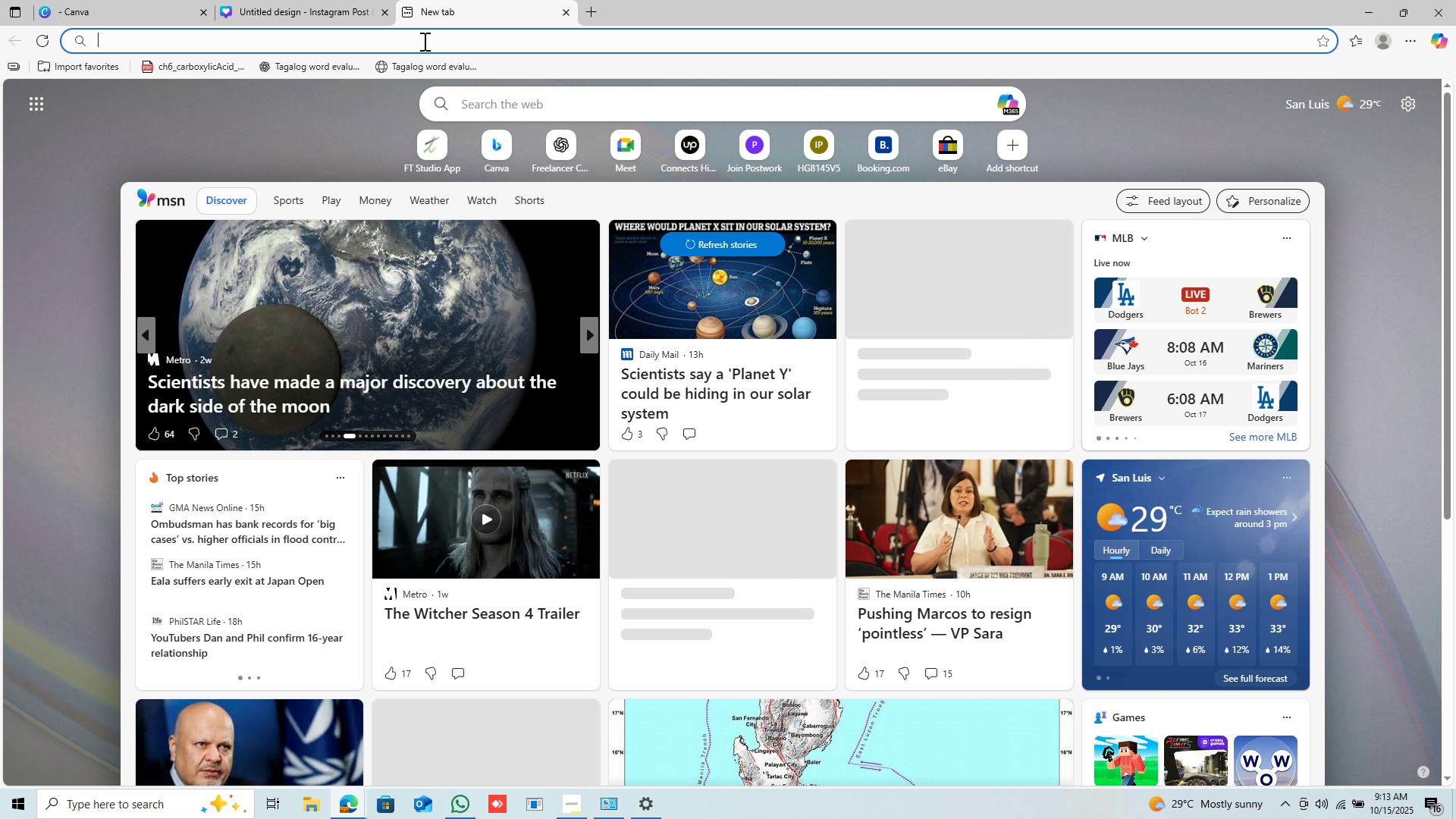 
left_click([423, 41])
 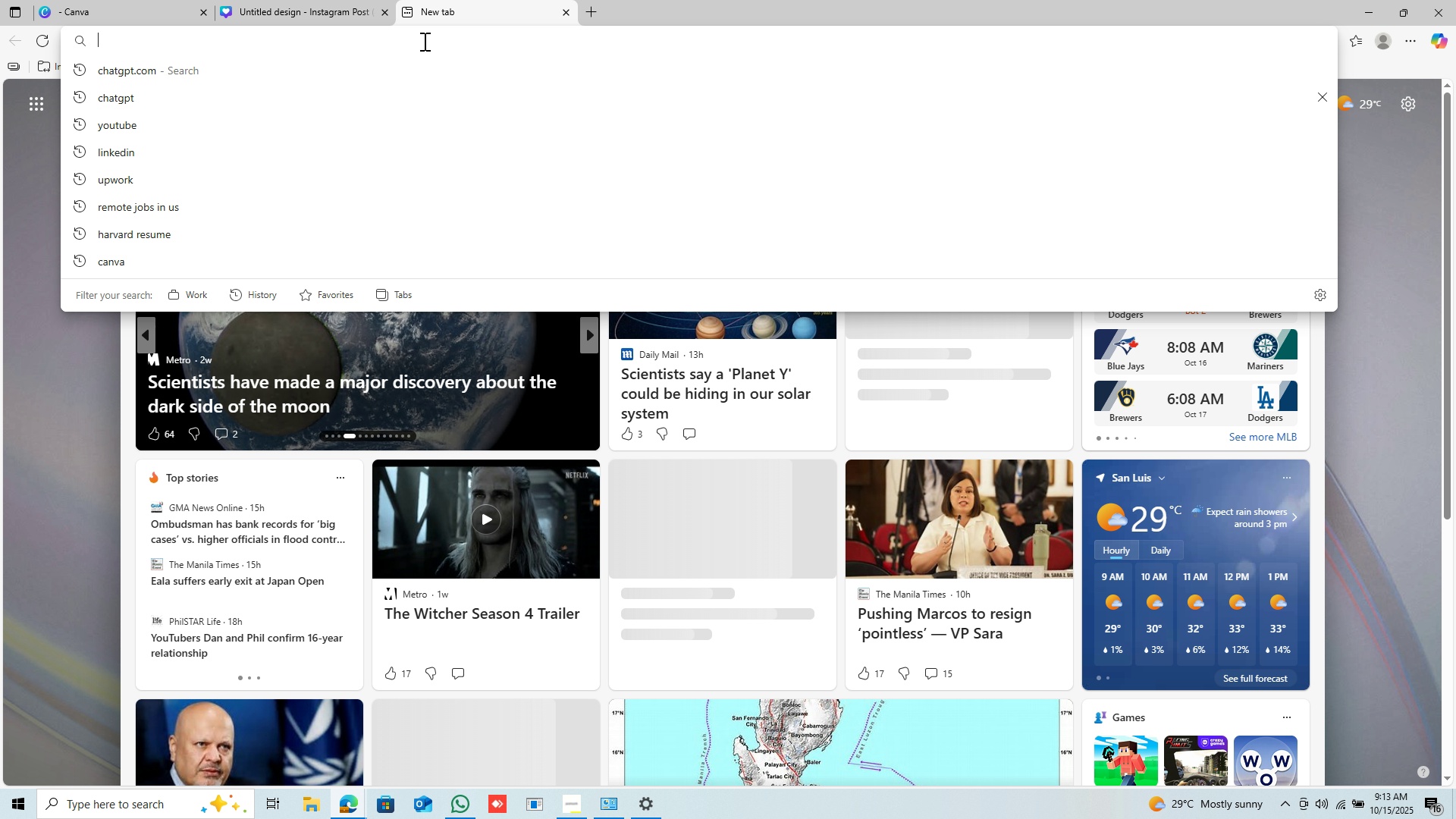 
hold_key(key=G, duration=4.84)
 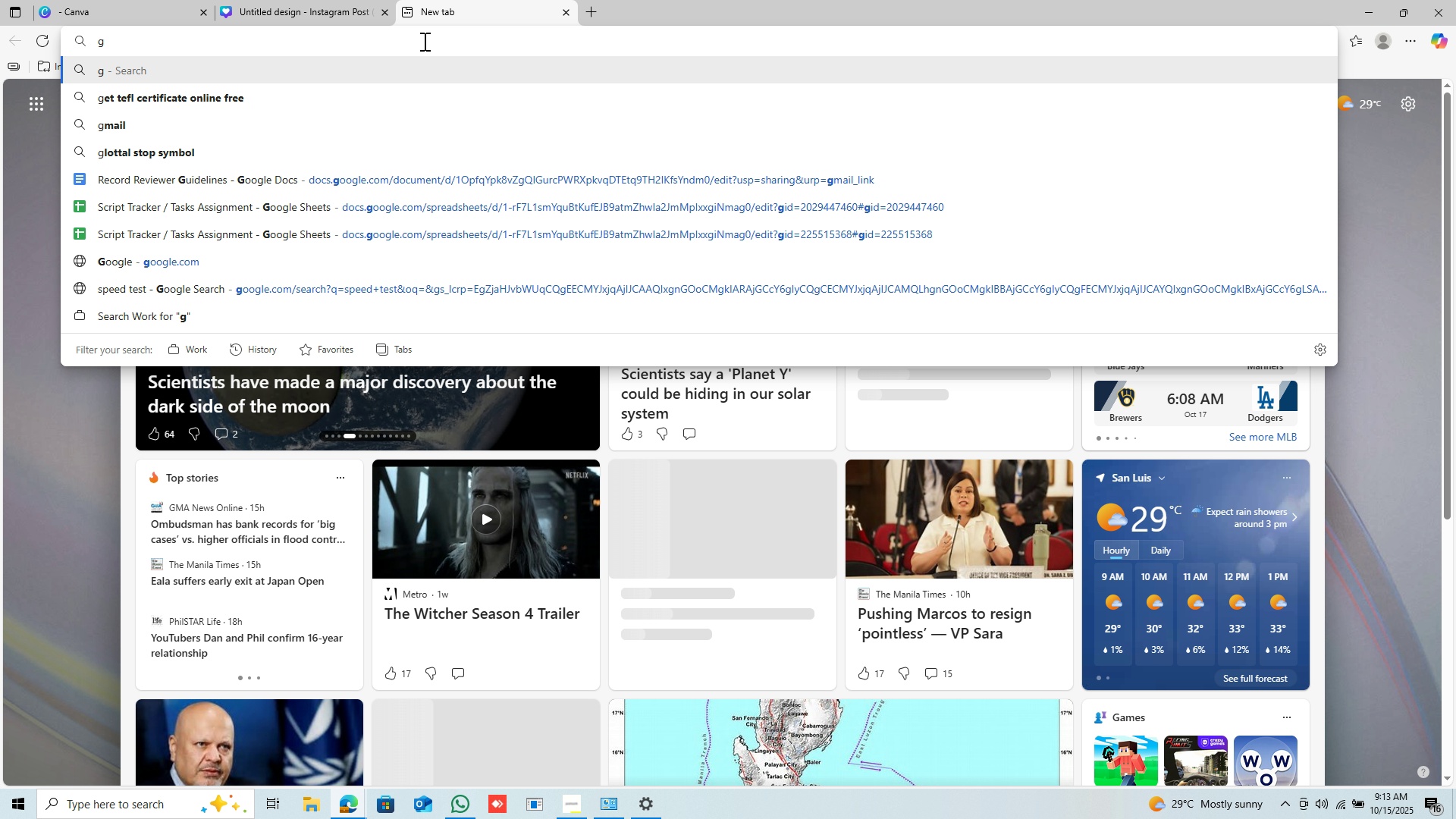 
type(ive)
key(Backspace)
key(Backspace)
key(Backspace)
key(Backspace)
key(Backspace)
 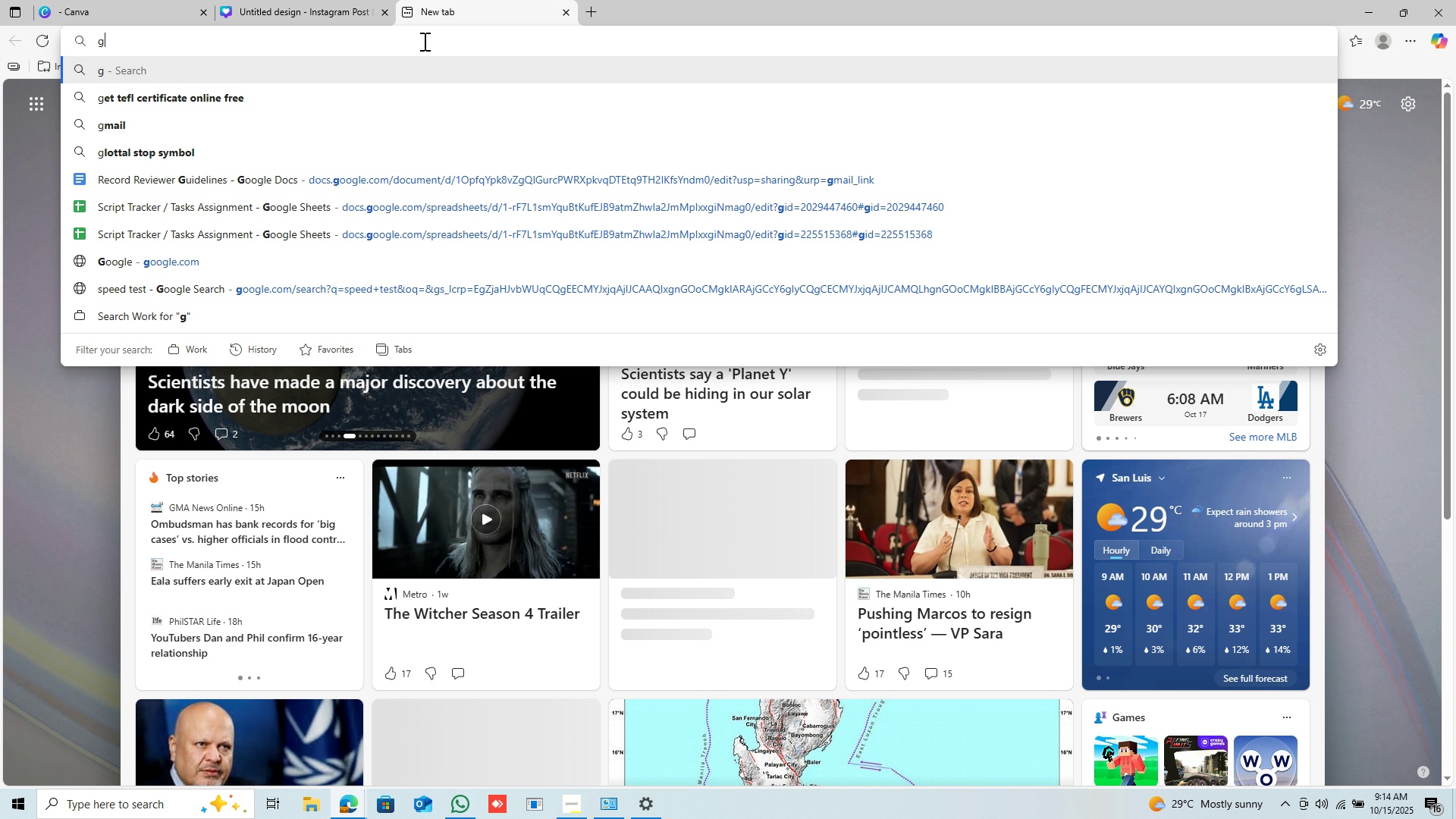 
hold_key(key=G, duration=12.39)
 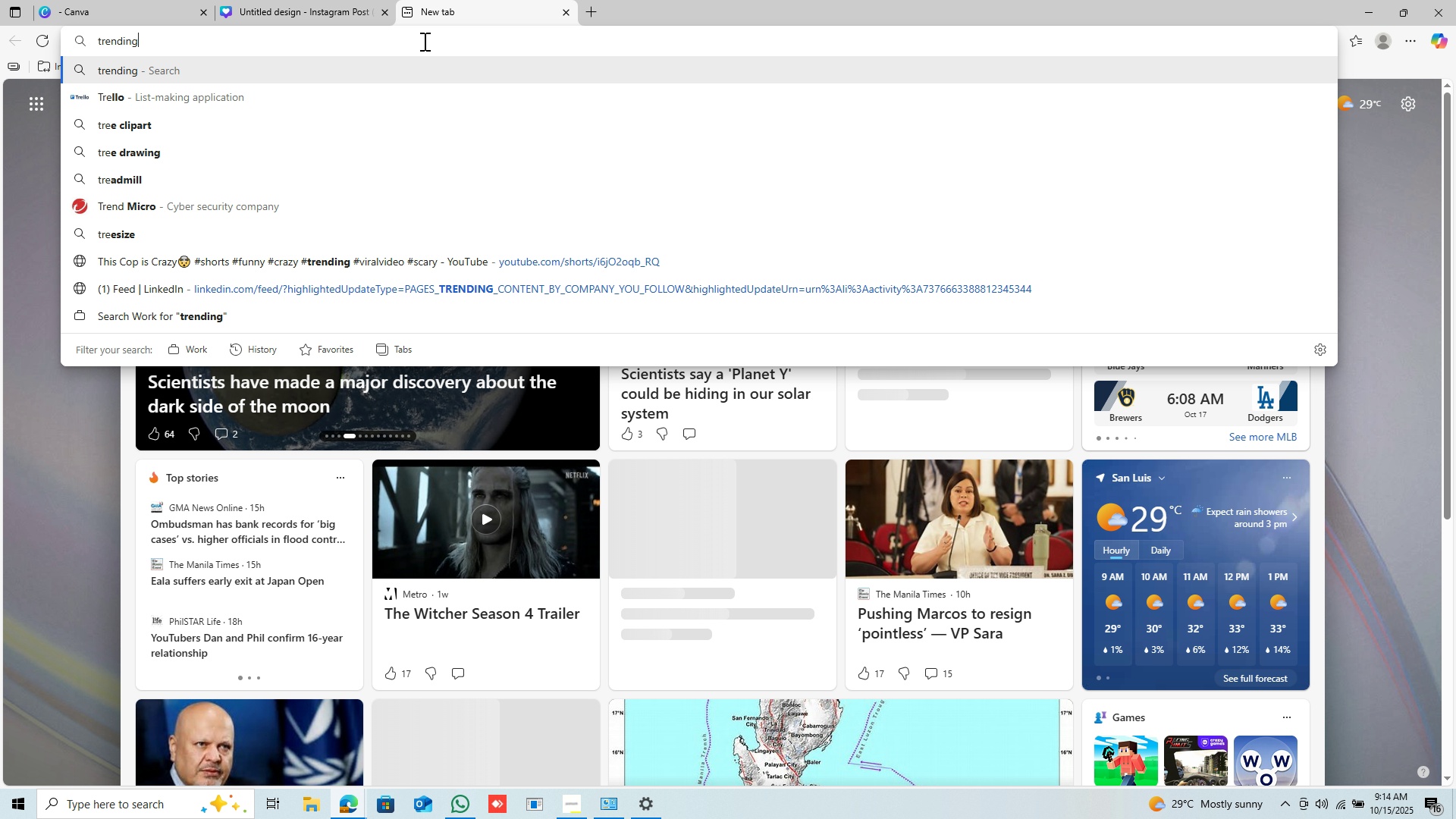 
hold_key(key=T, duration=3.79)
 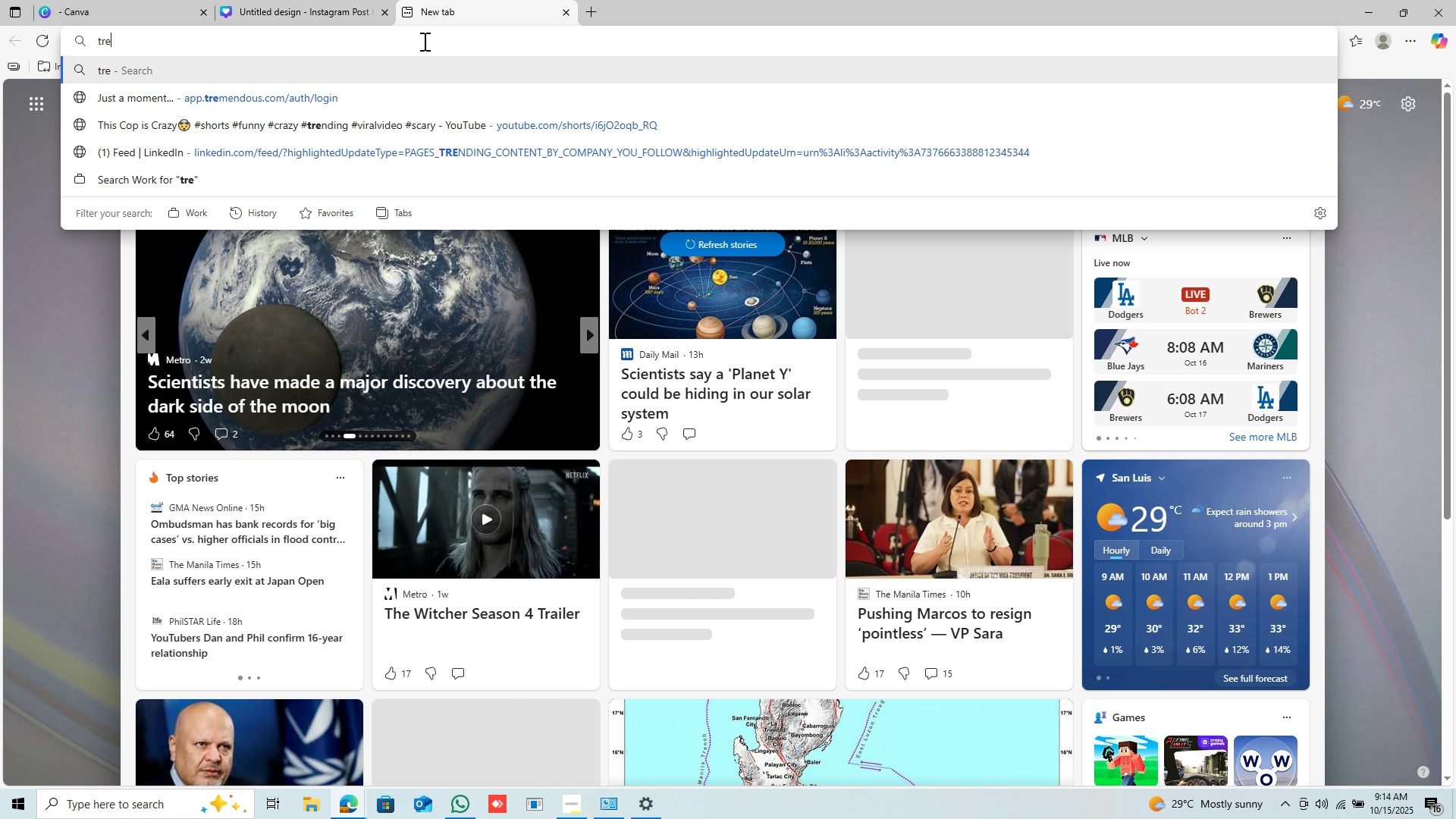 
type(rn)
key(Backspace)
key(Backspace)
key(Backspace)
key(Backspace)
type(RENIN SLE ODA)
 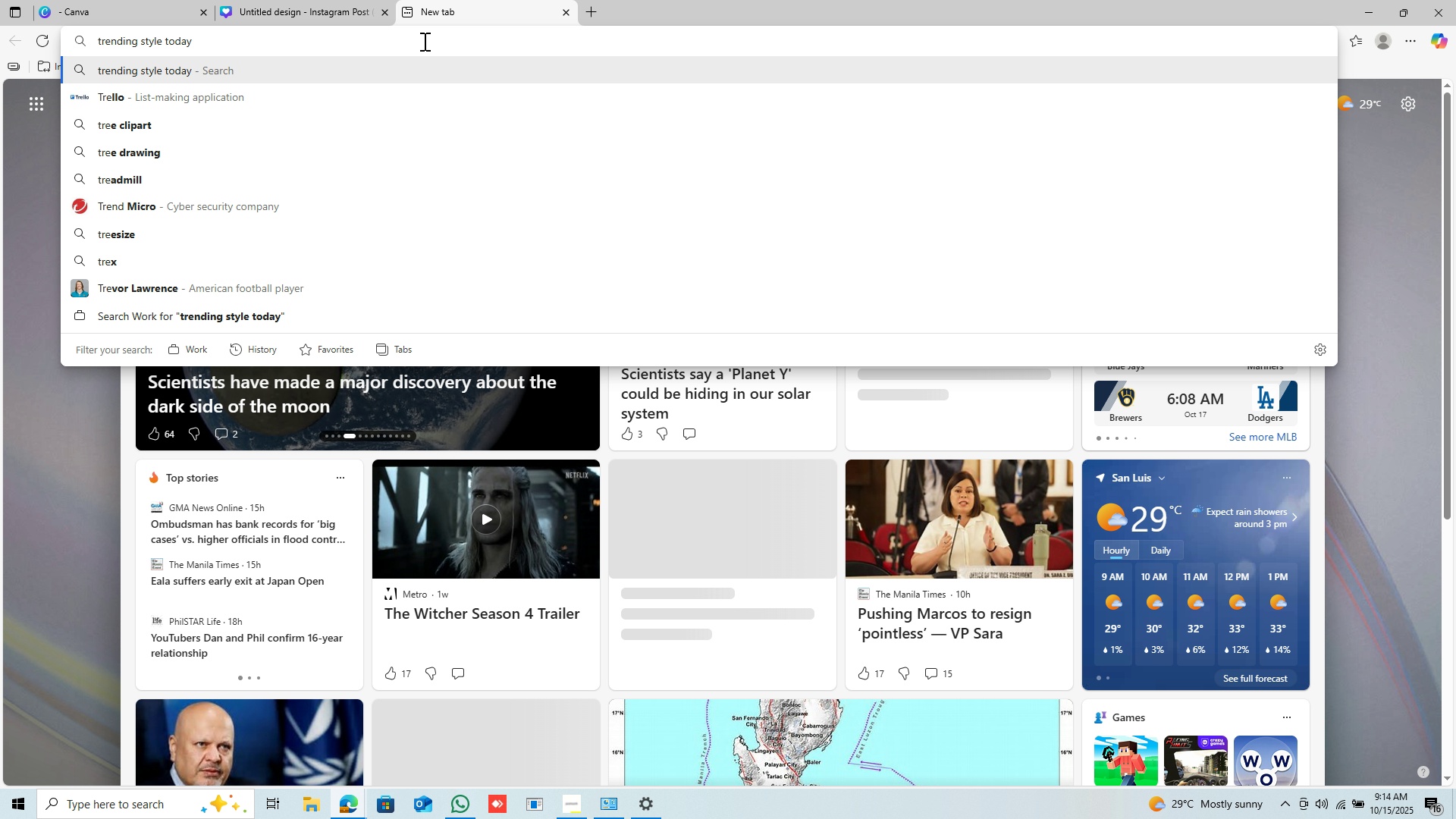 
hold_key(key=T, duration=1.43)
 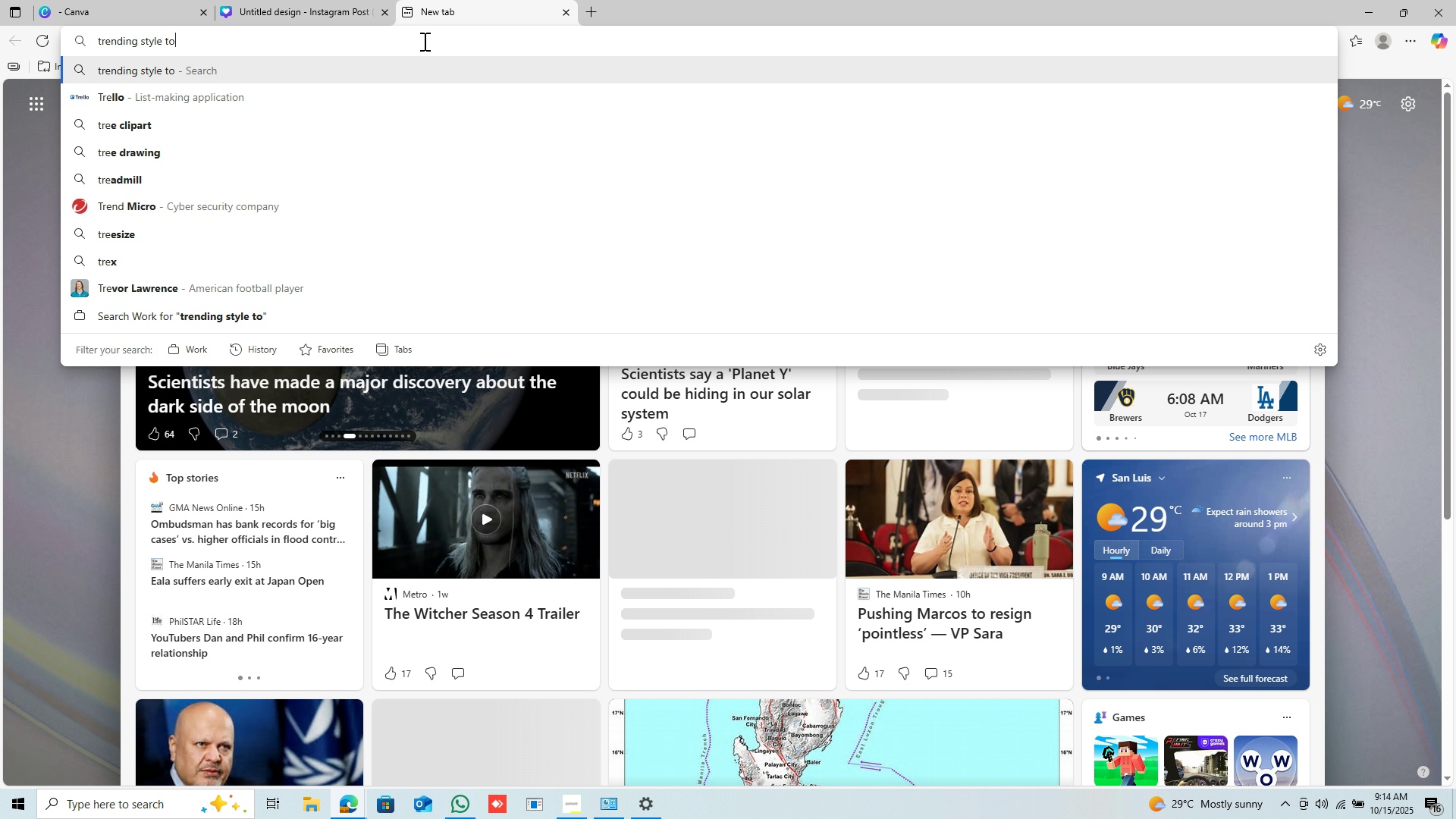 
hold_key(key=Y, duration=1.95)
 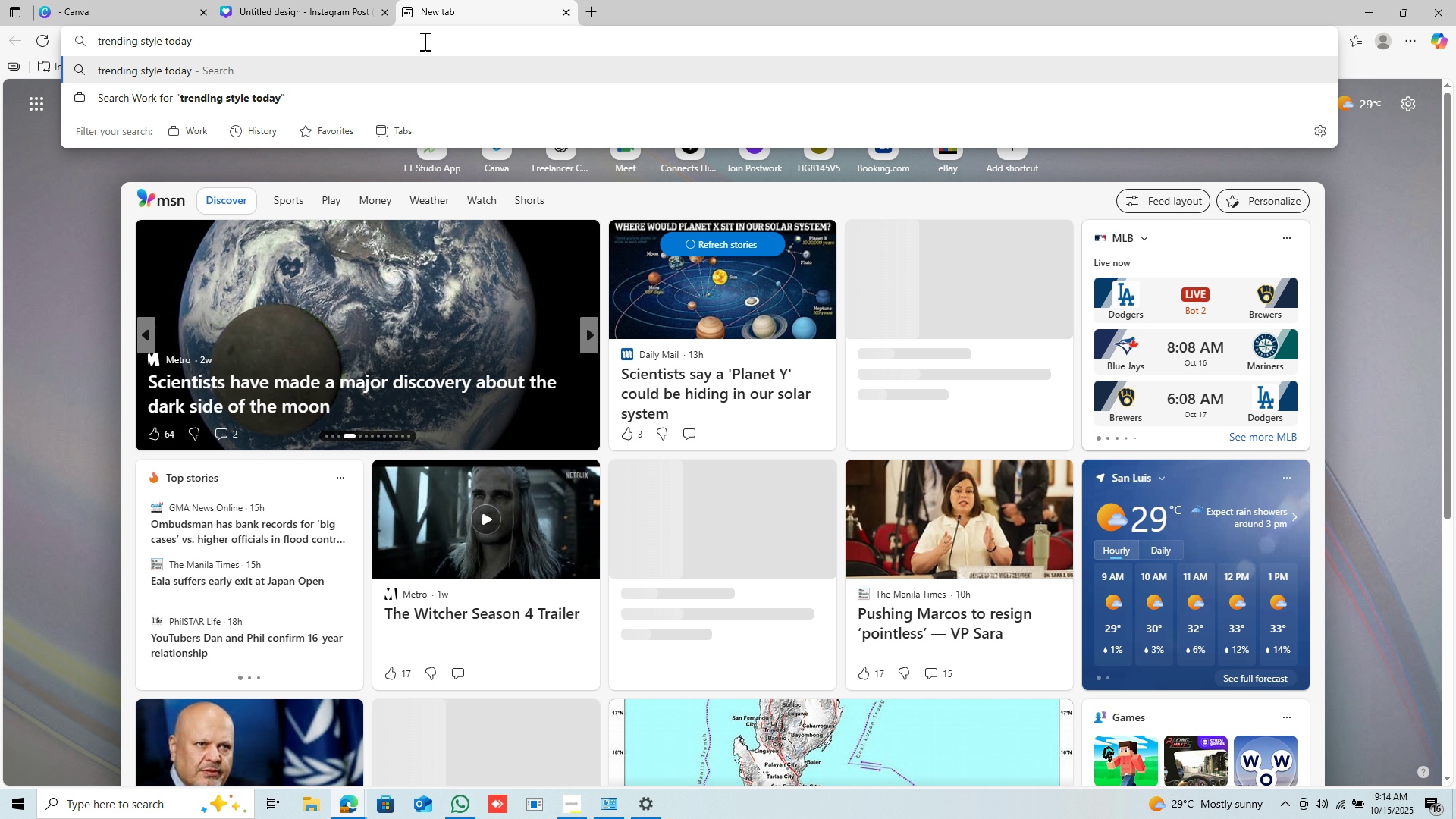 
wait(5.98)
 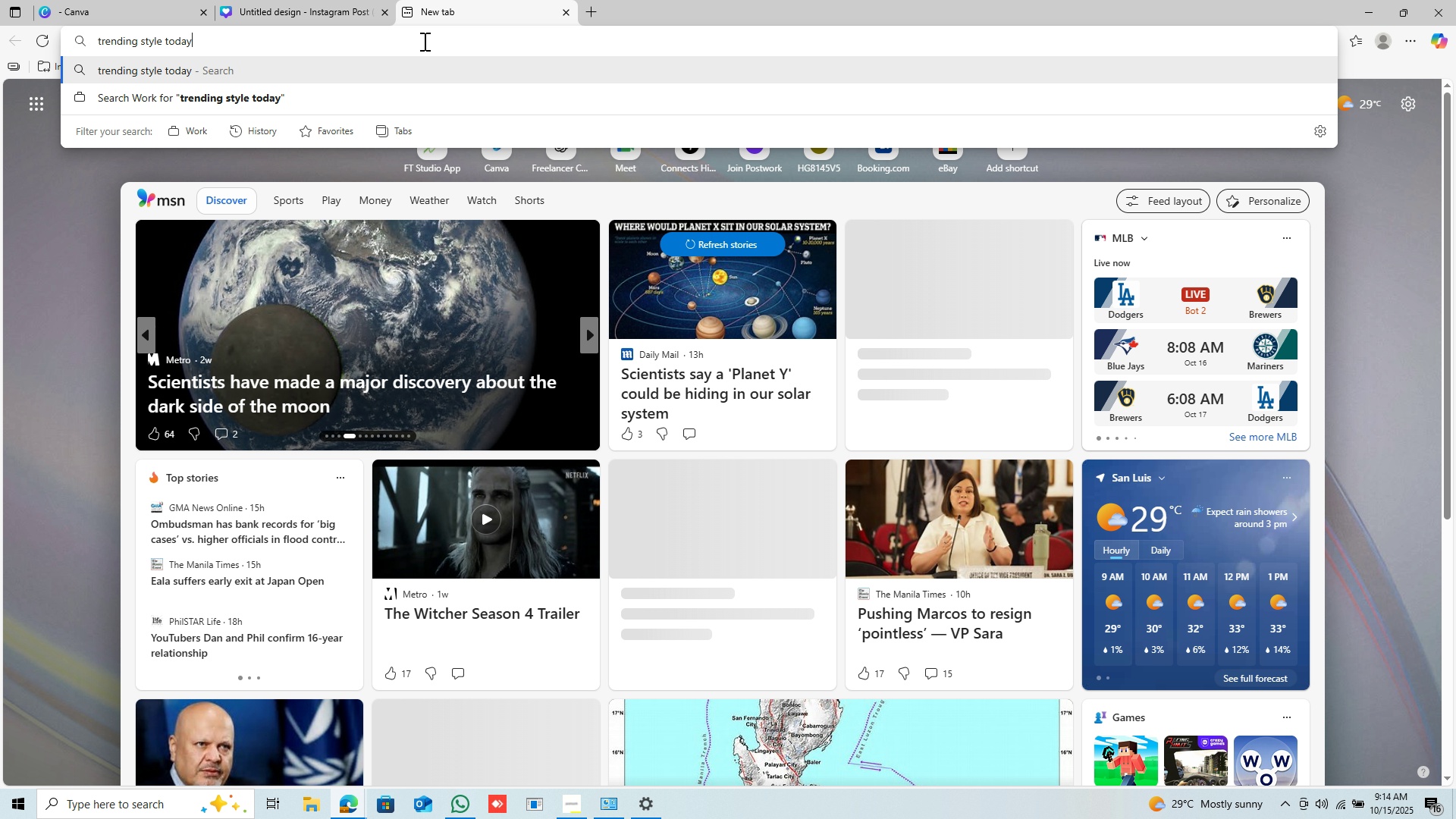 
key(Enter)
 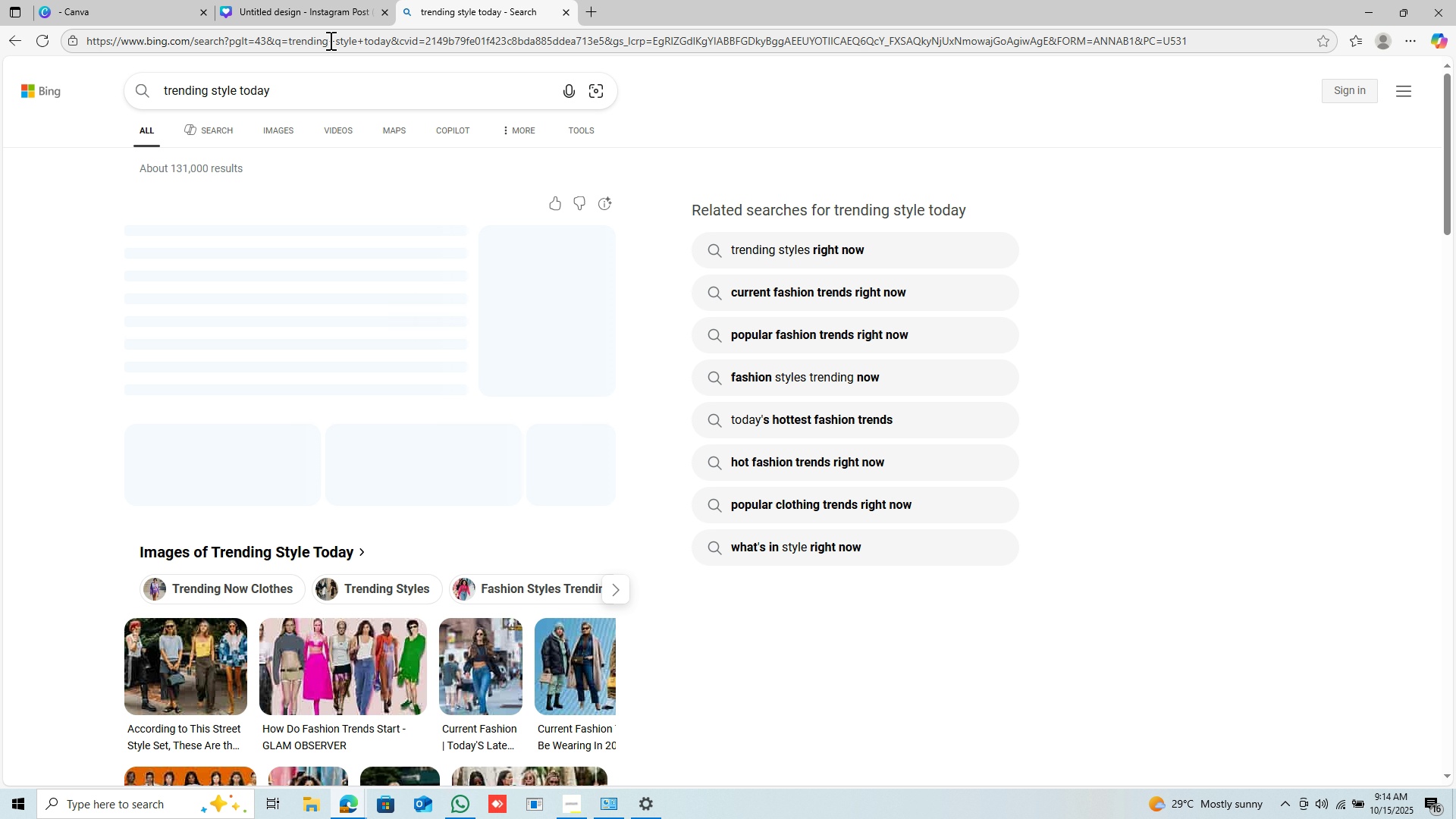 
left_click([275, 131])
 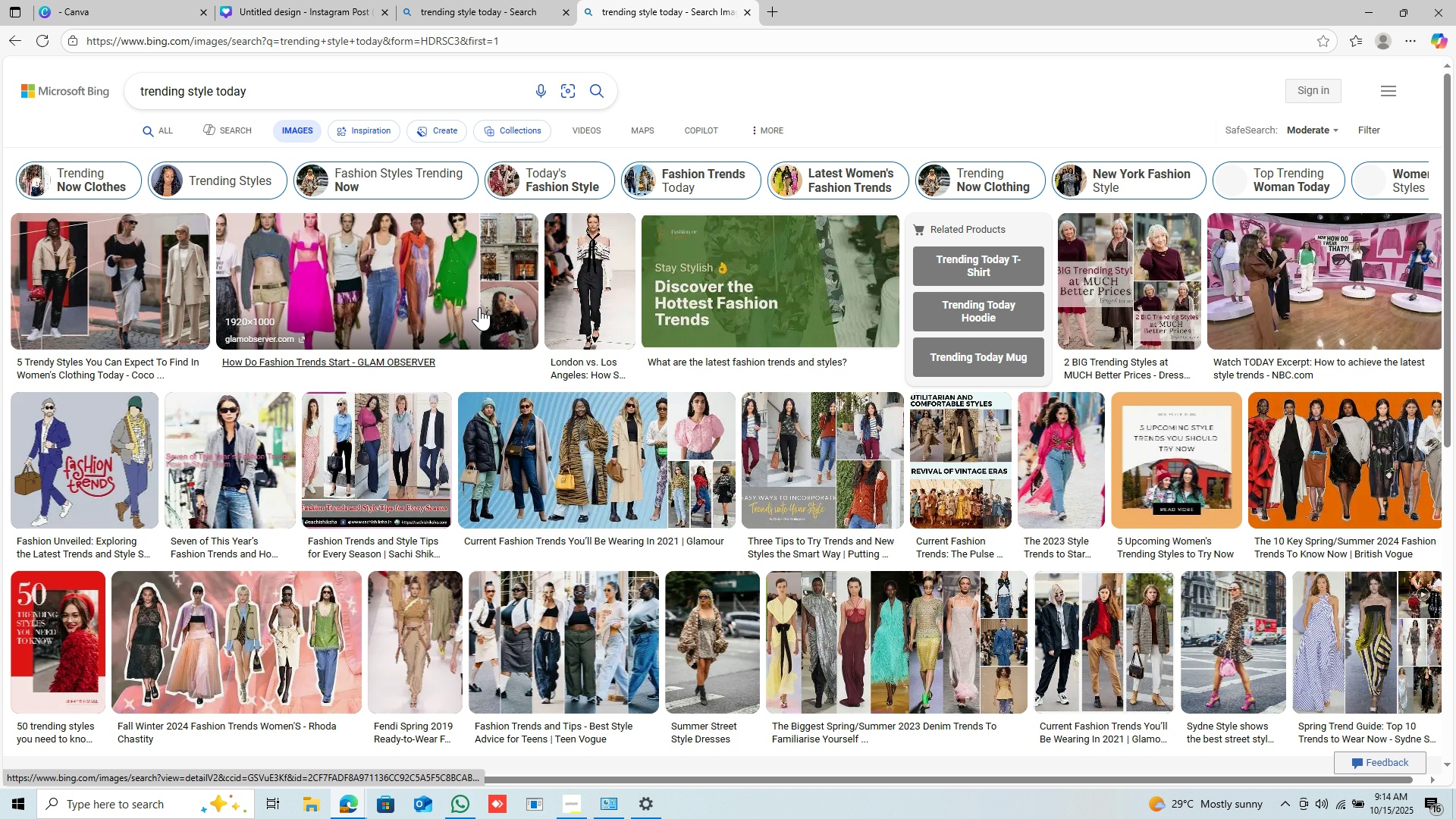 
wait(5.37)
 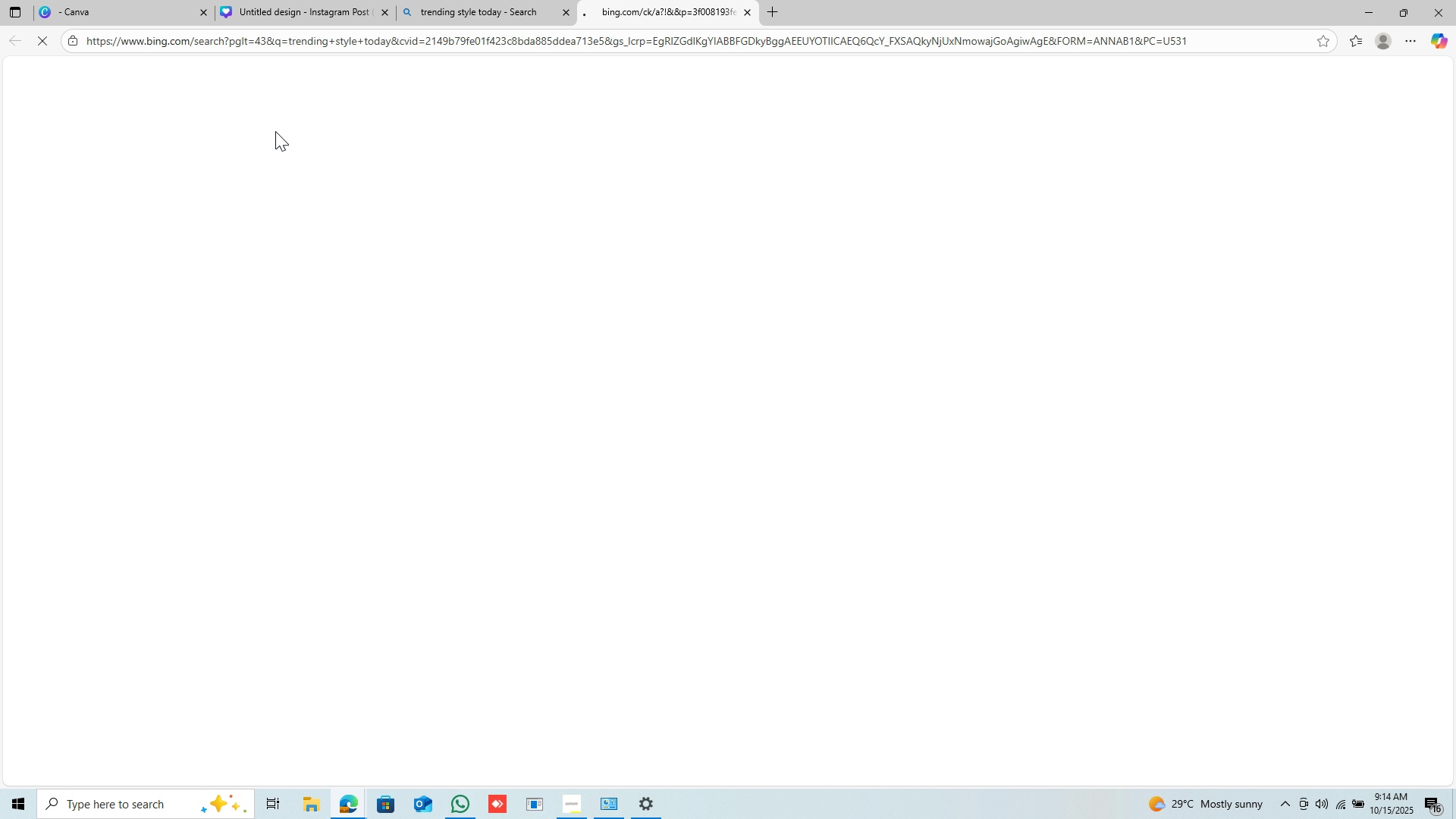 
scroll: coordinate [811, 569], scroll_direction: down, amount: 2.0
 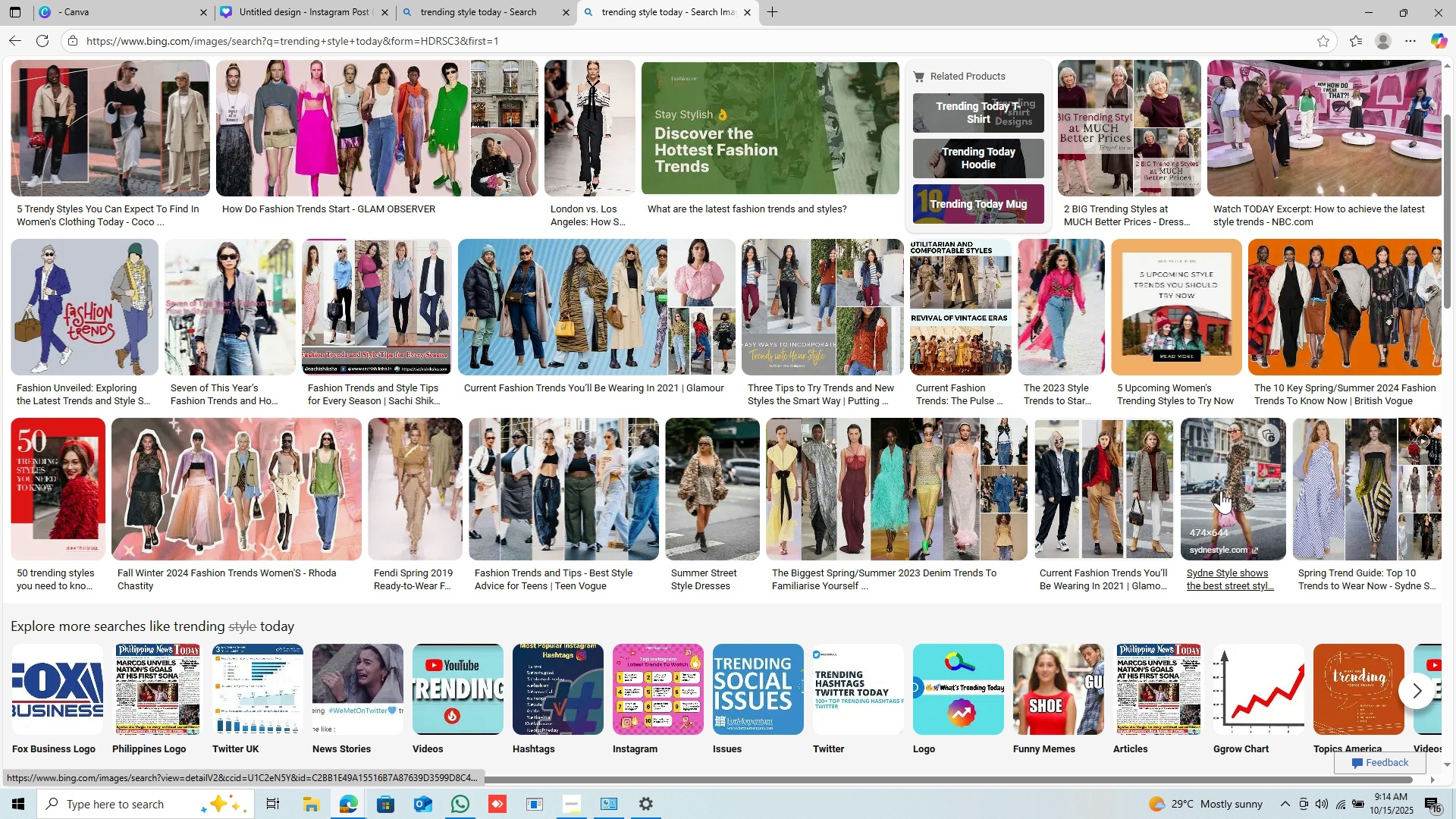 
right_click([1221, 491])
 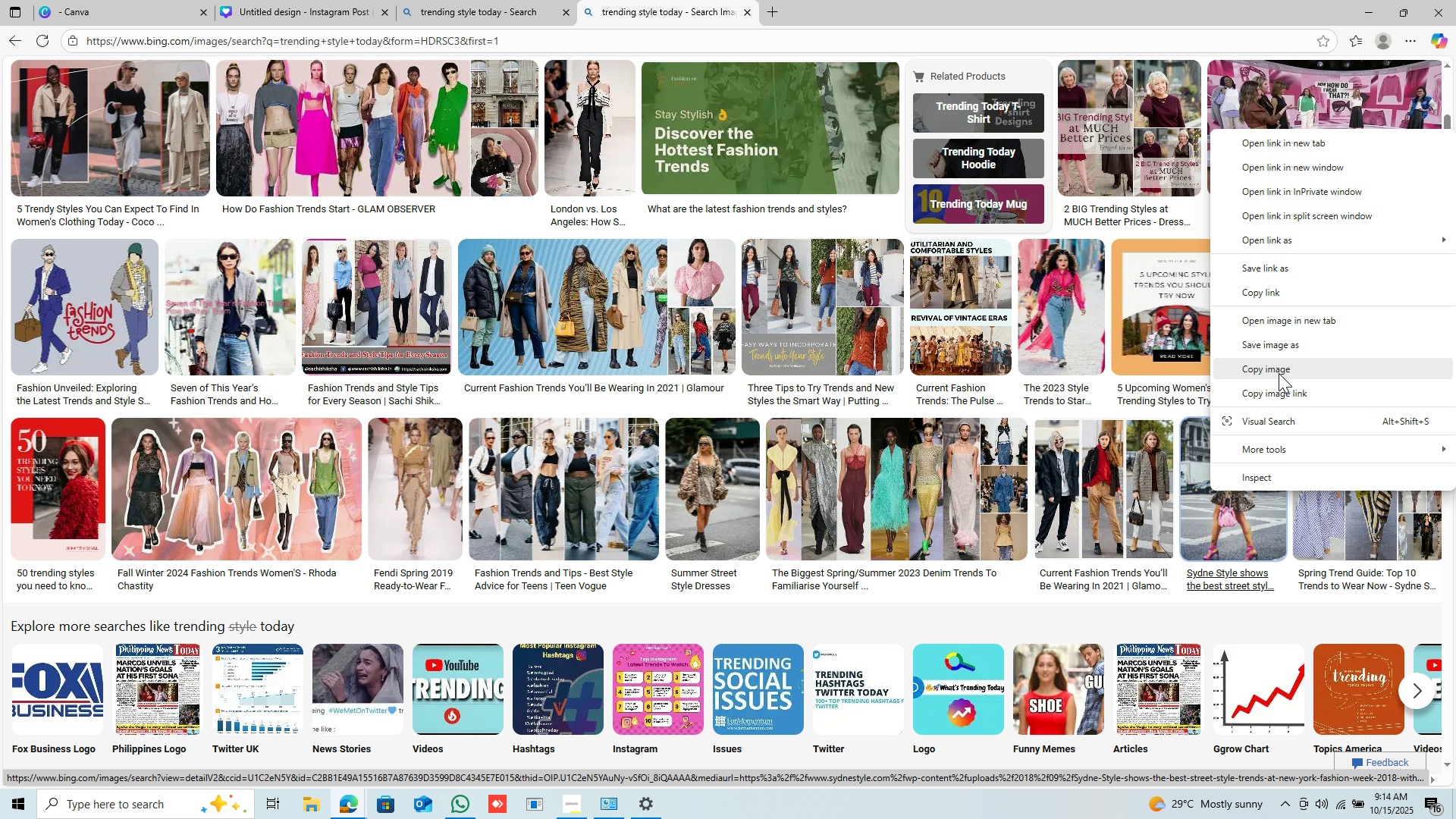 
wait(10.78)
 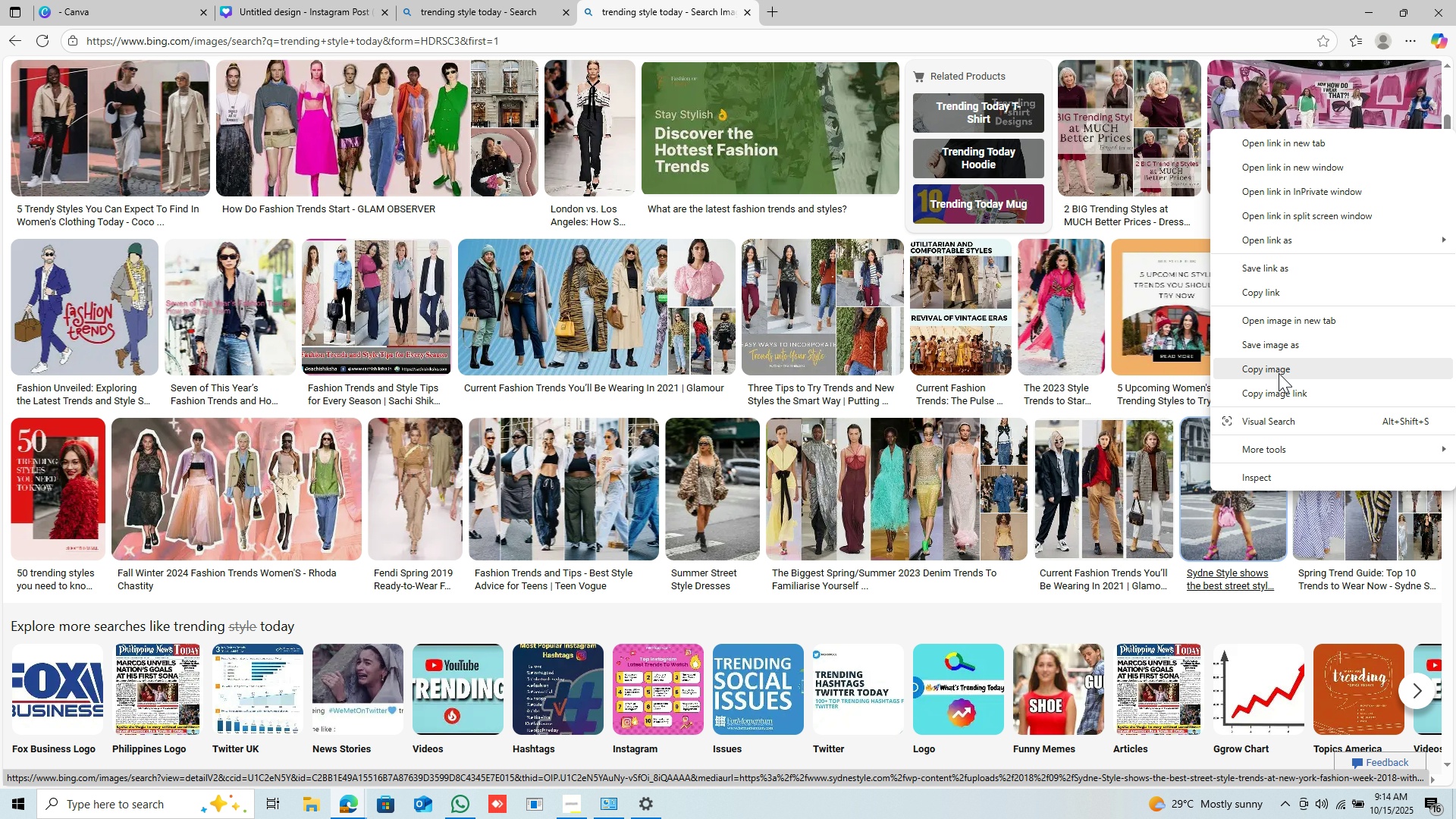 
left_click([1279, 373])
 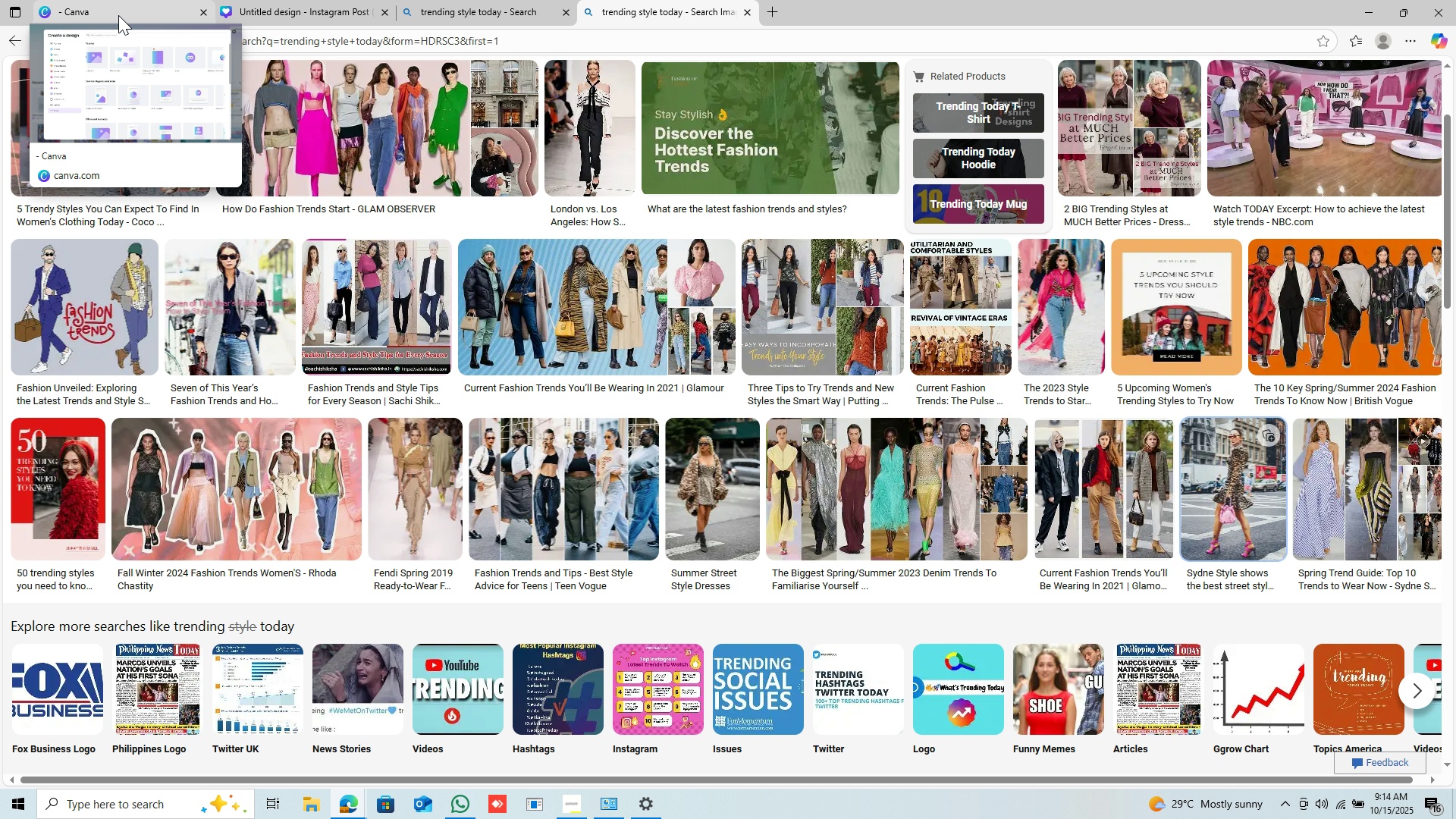 
left_click([118, 15])
 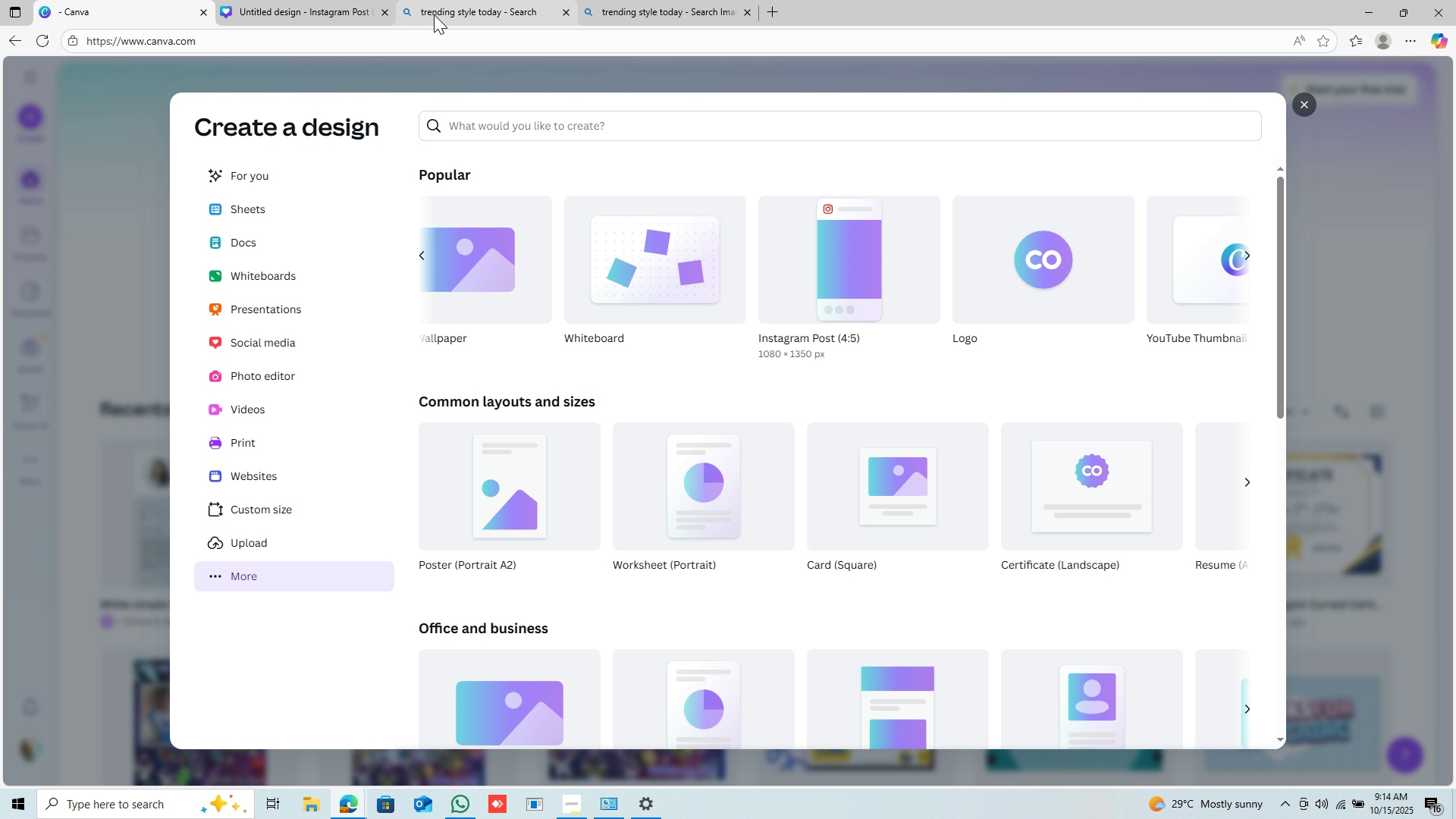 
left_click([297, 17])
 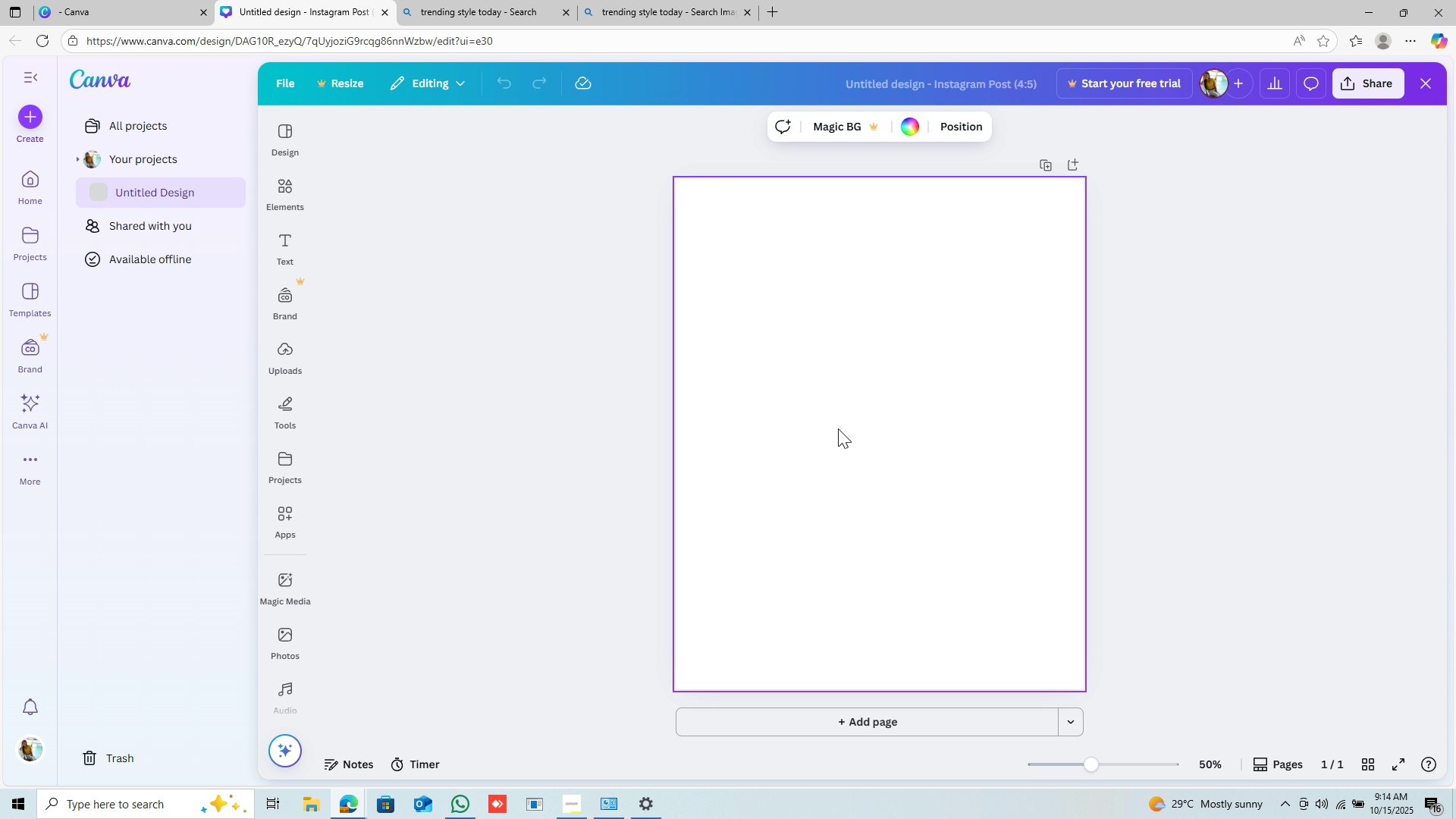 
right_click([838, 427])
 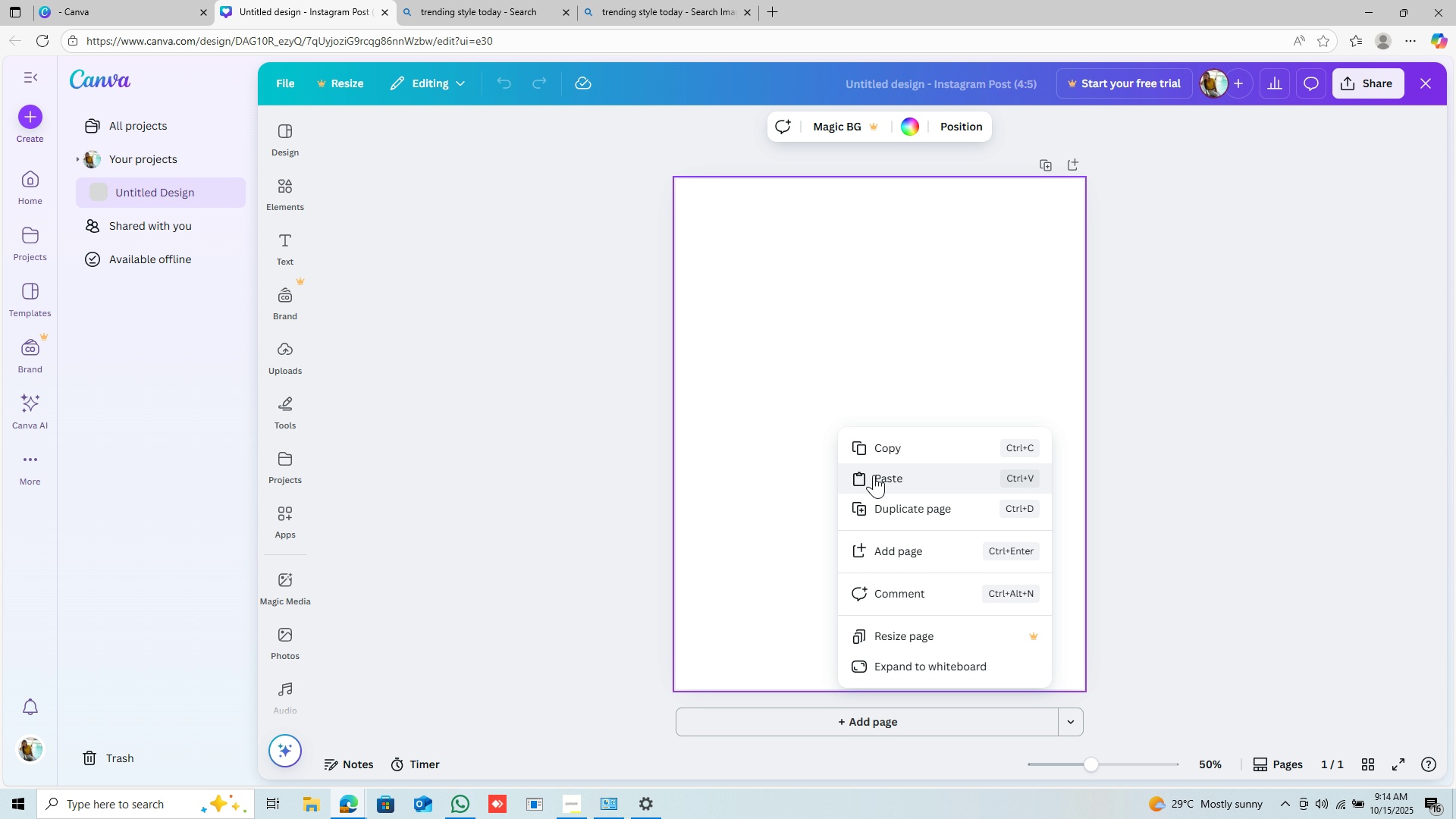 
left_click([874, 475])
 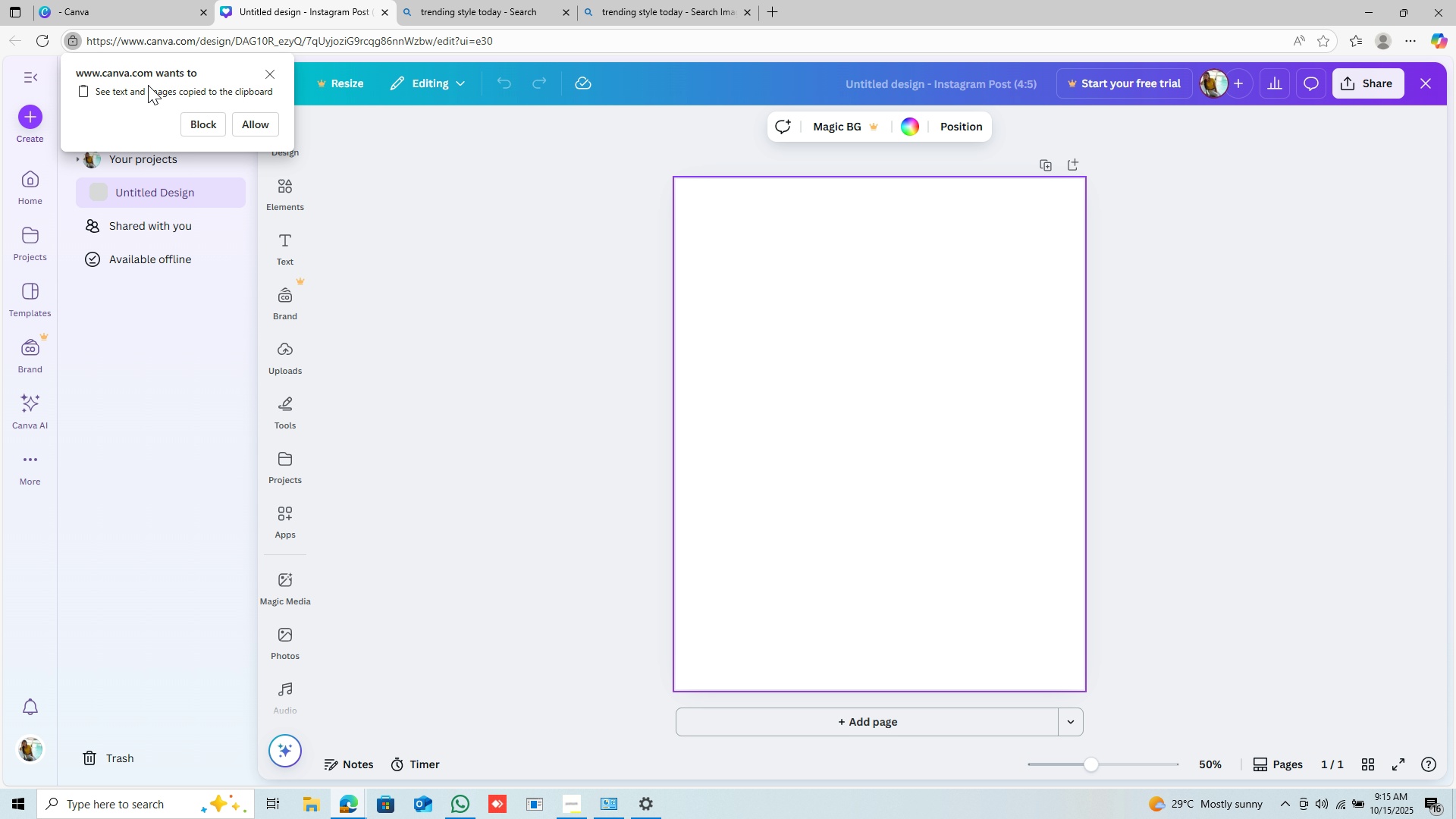 
left_click([246, 124])
 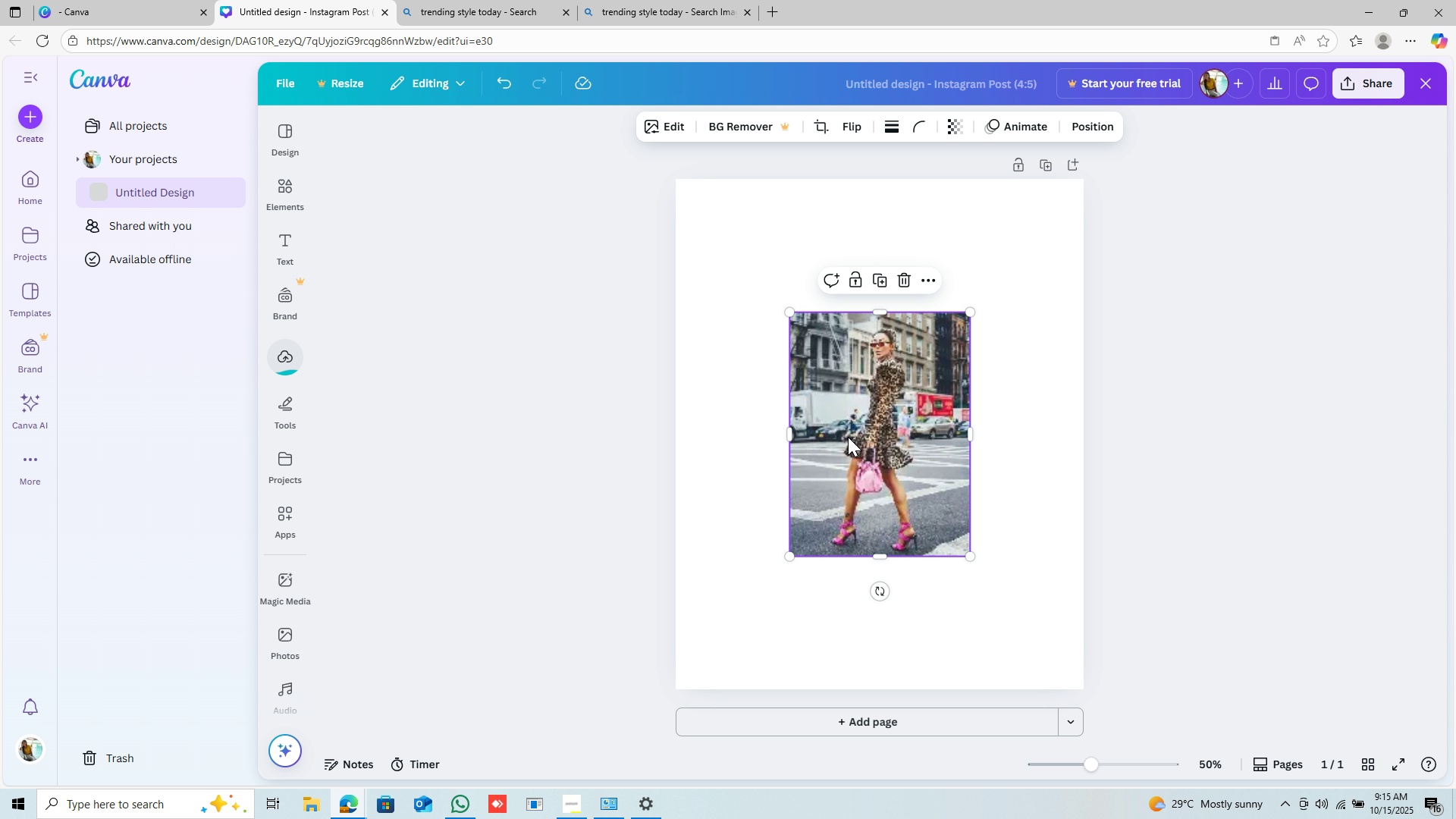 
left_click_drag(start_coordinate=[891, 449], to_coordinate=[820, 352])
 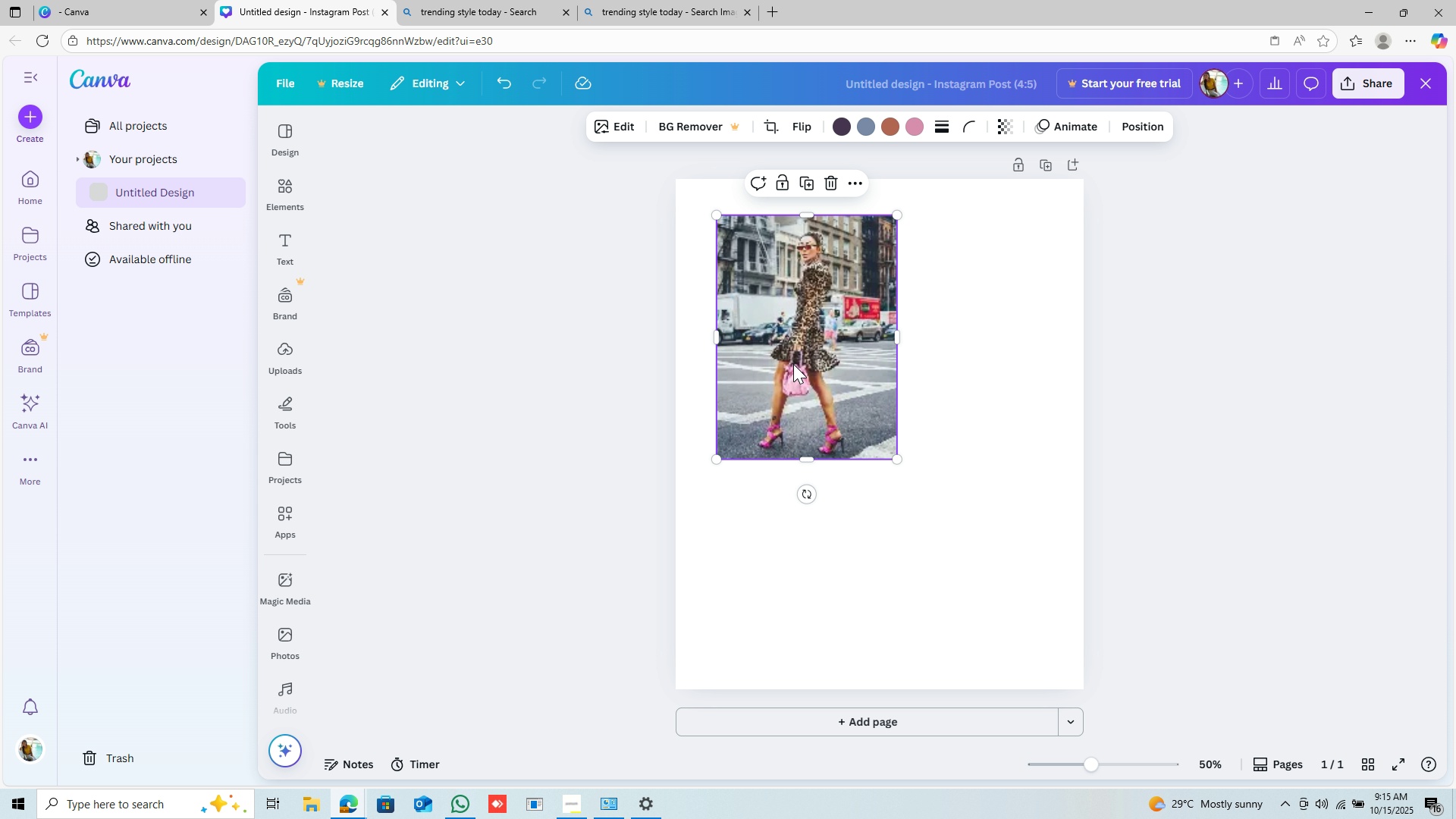 
wait(10.67)
 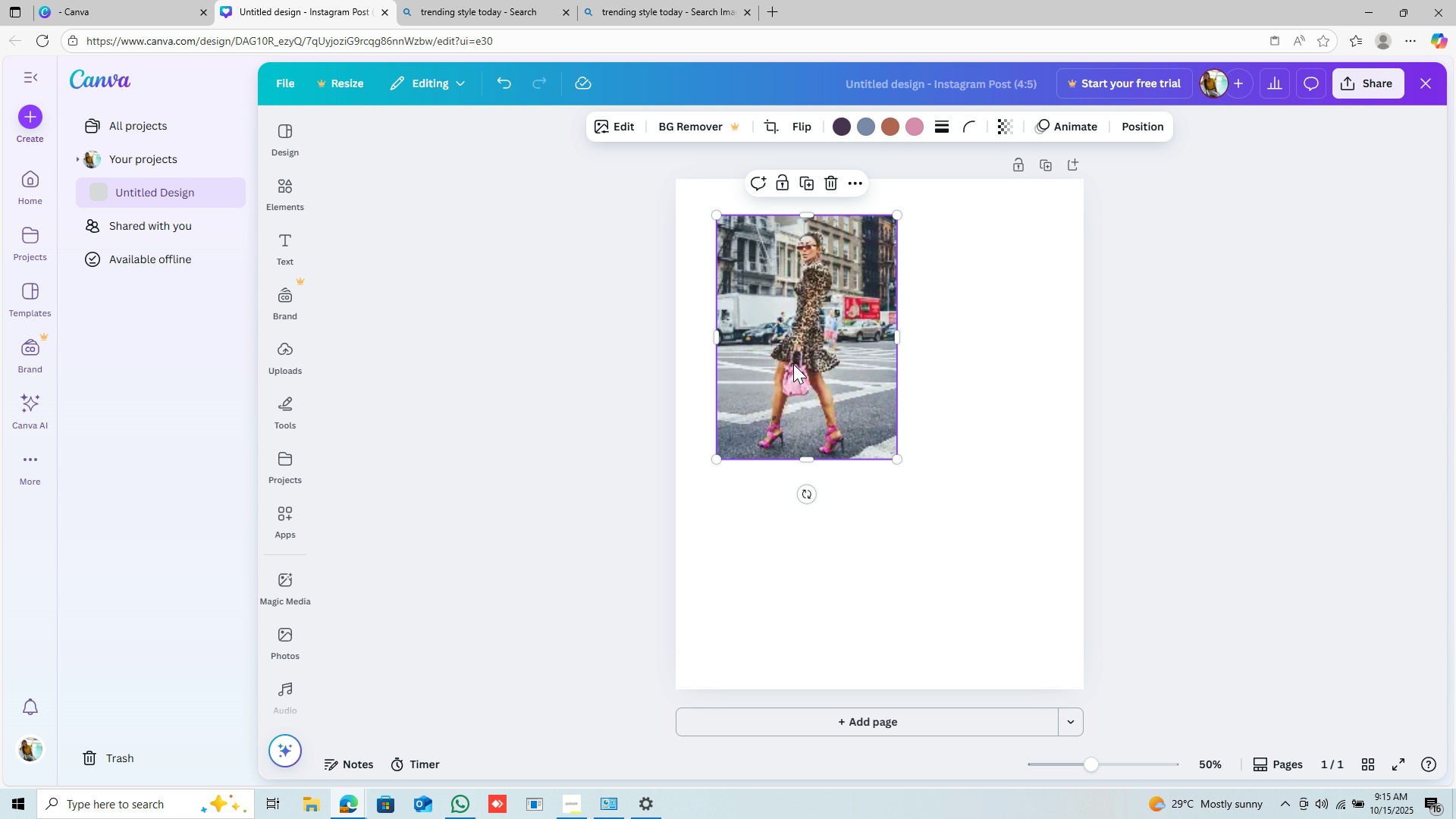 
left_click([26, 302])
 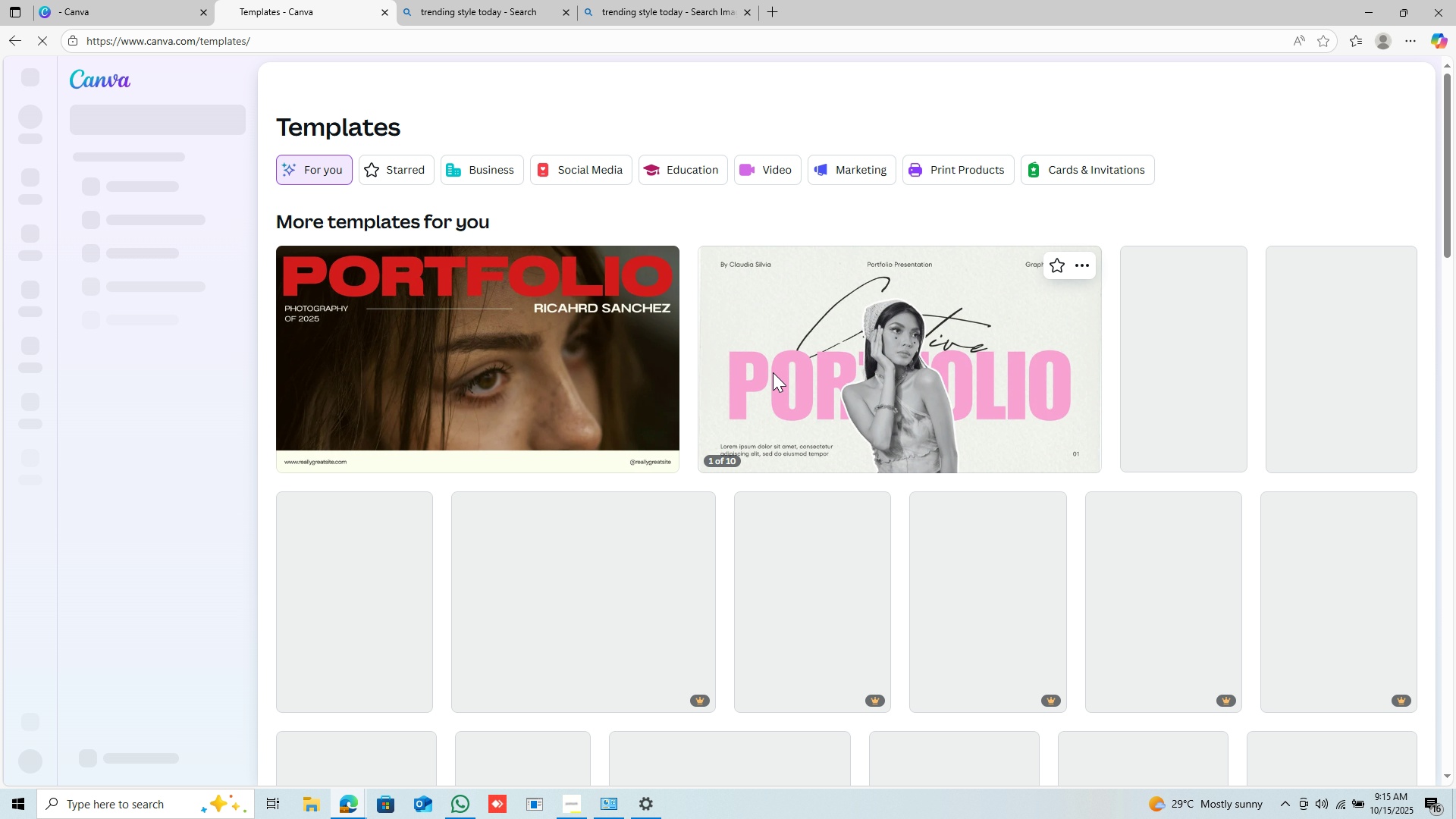 
wait(5.57)
 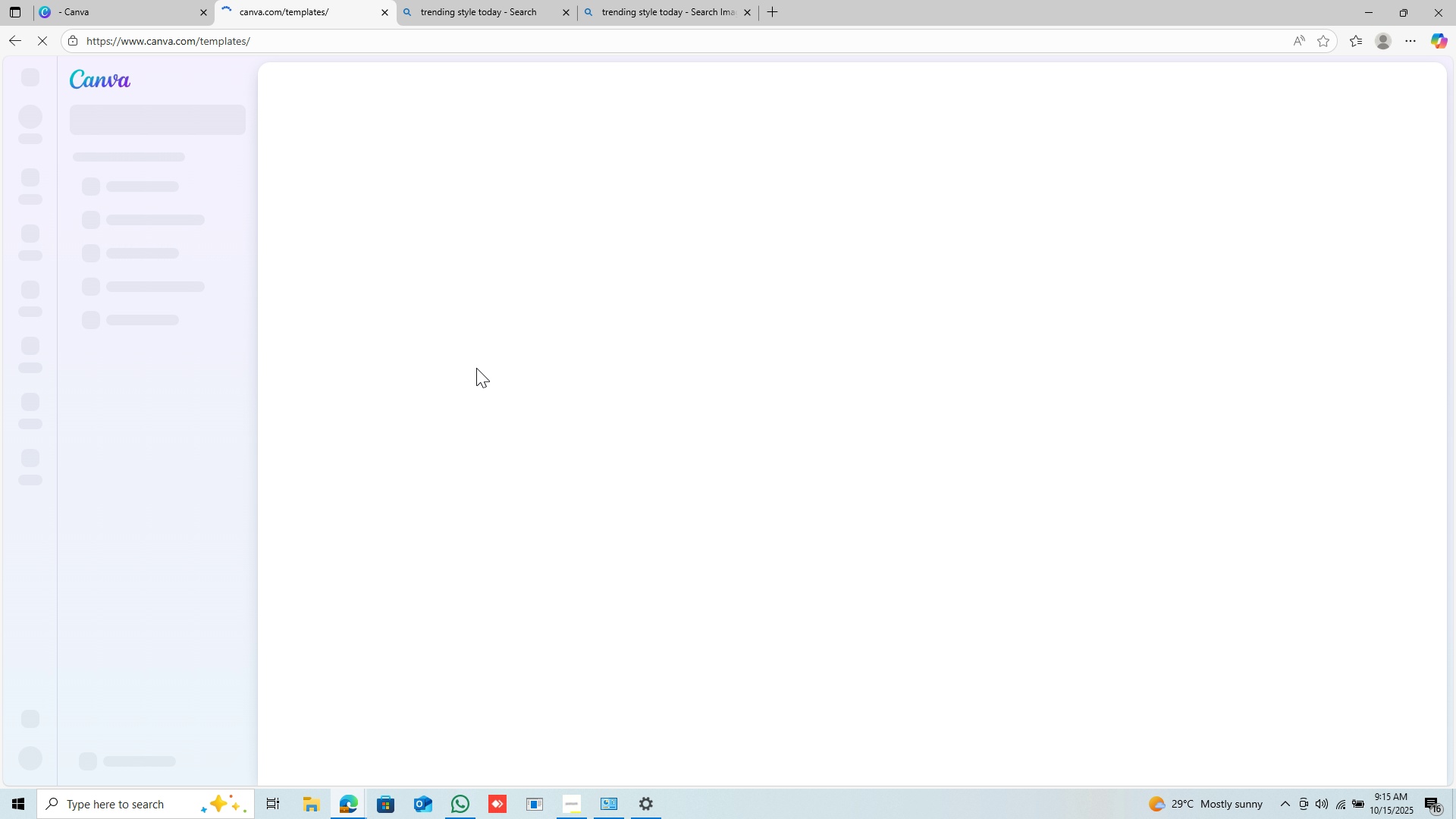 
scroll: coordinate [773, 372], scroll_direction: down, amount: 1.0
 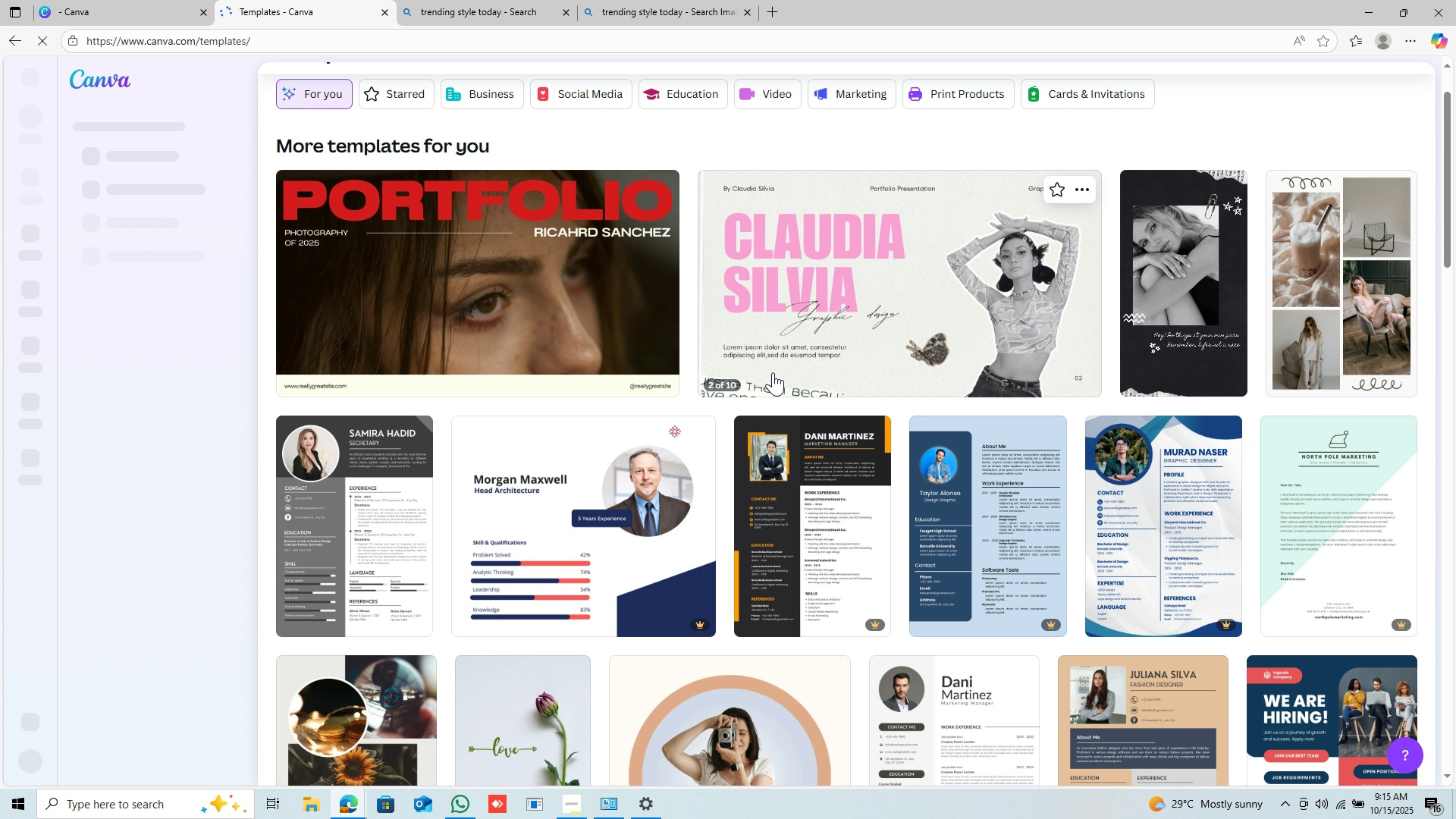 
scroll: coordinate [731, 158], scroll_direction: up, amount: 4.0
 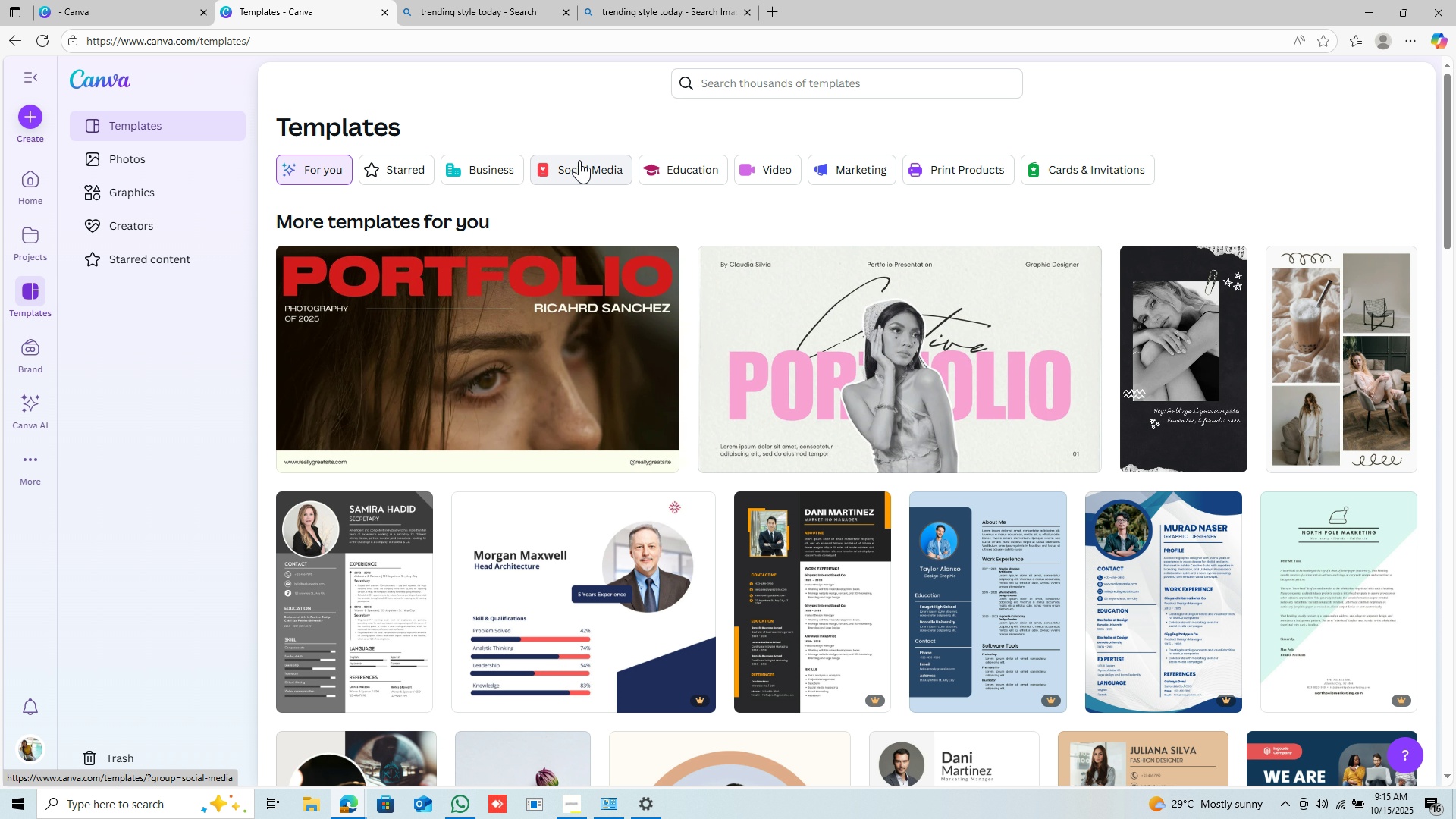 
left_click([579, 160])
 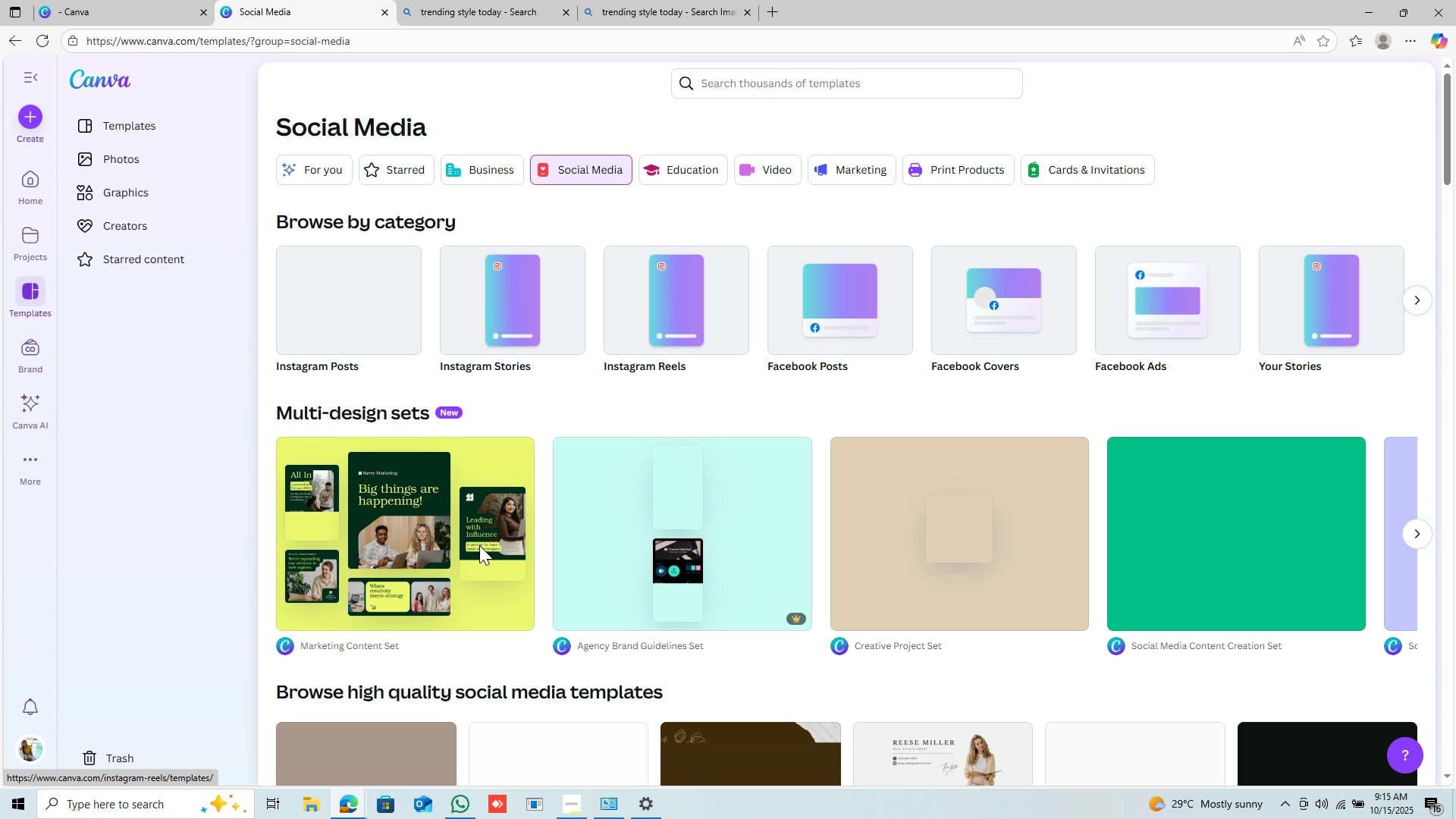 
wait(7.49)
 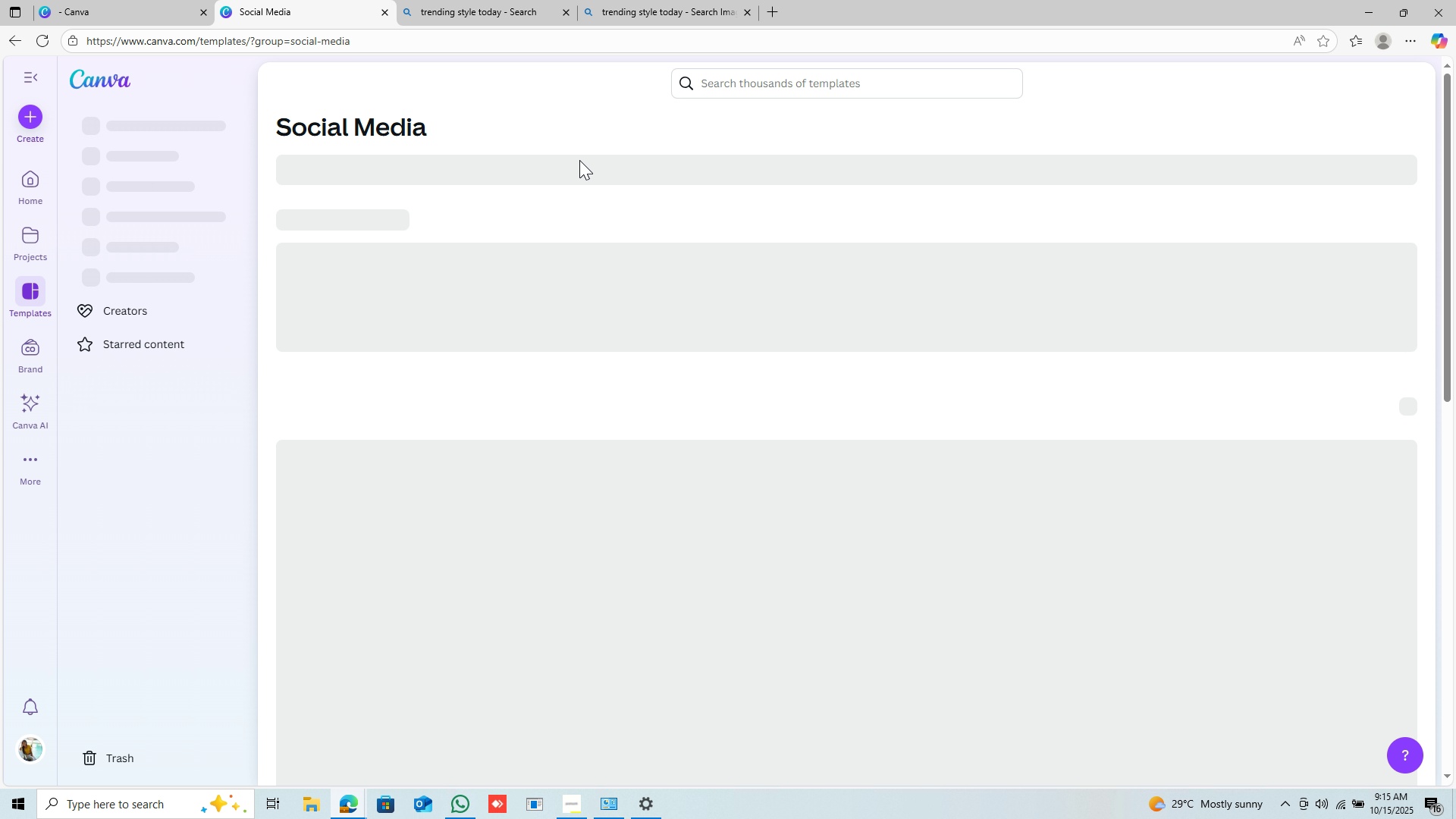 
scroll: coordinate [1012, 478], scroll_direction: down, amount: 26.0
 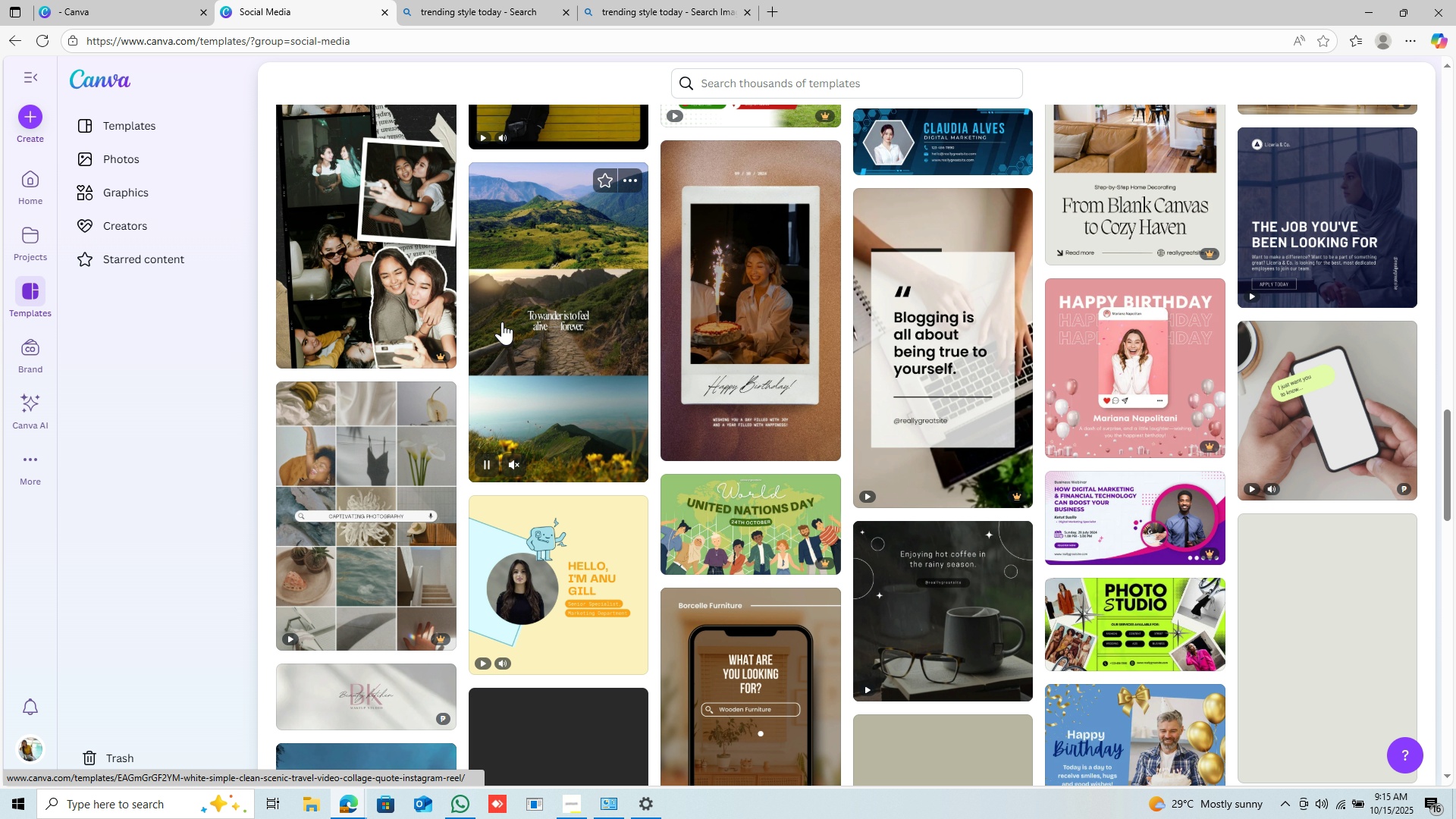 
scroll: coordinate [933, 554], scroll_direction: down, amount: 12.0
 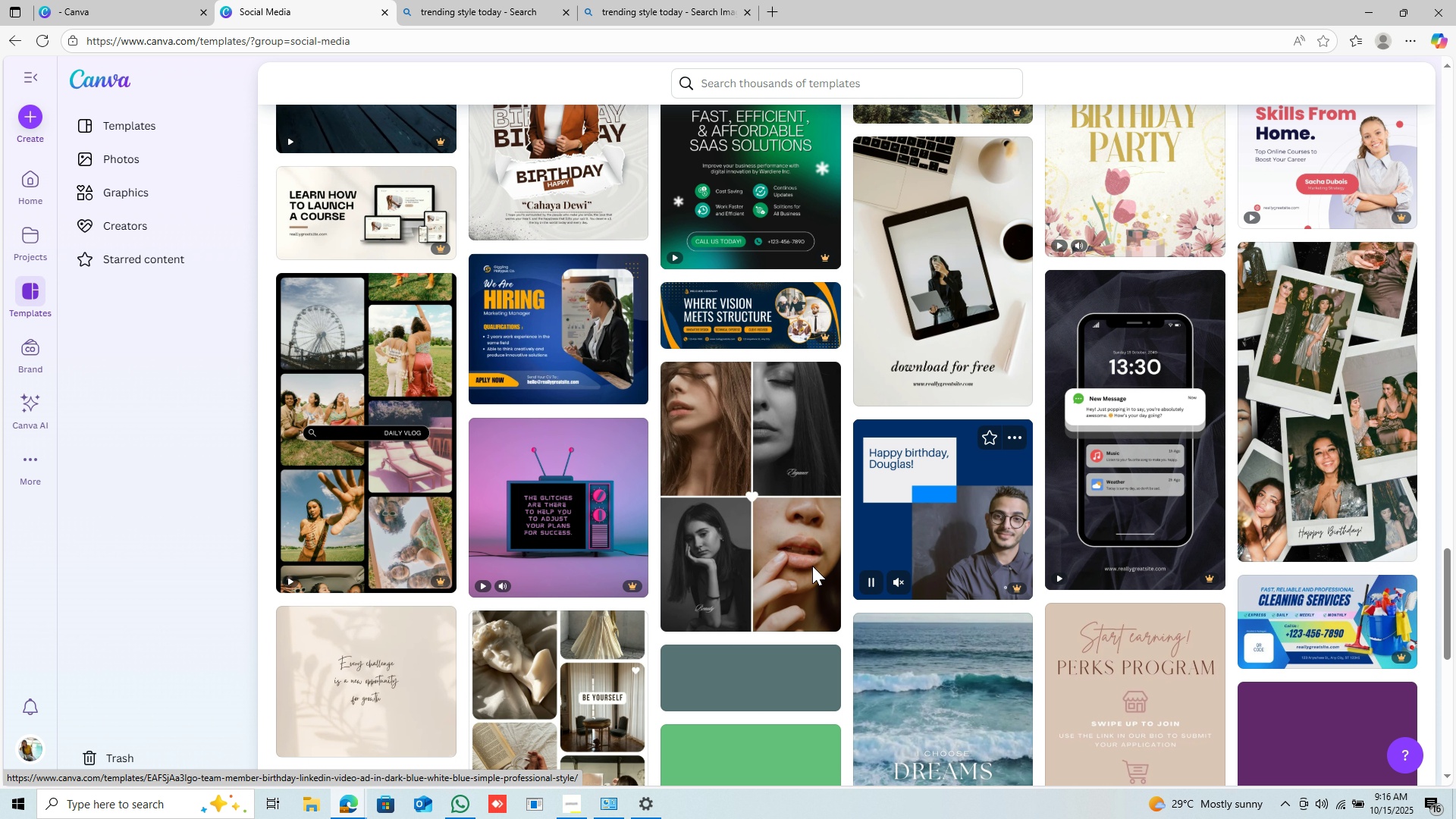 
mouse_move([843, 554])
 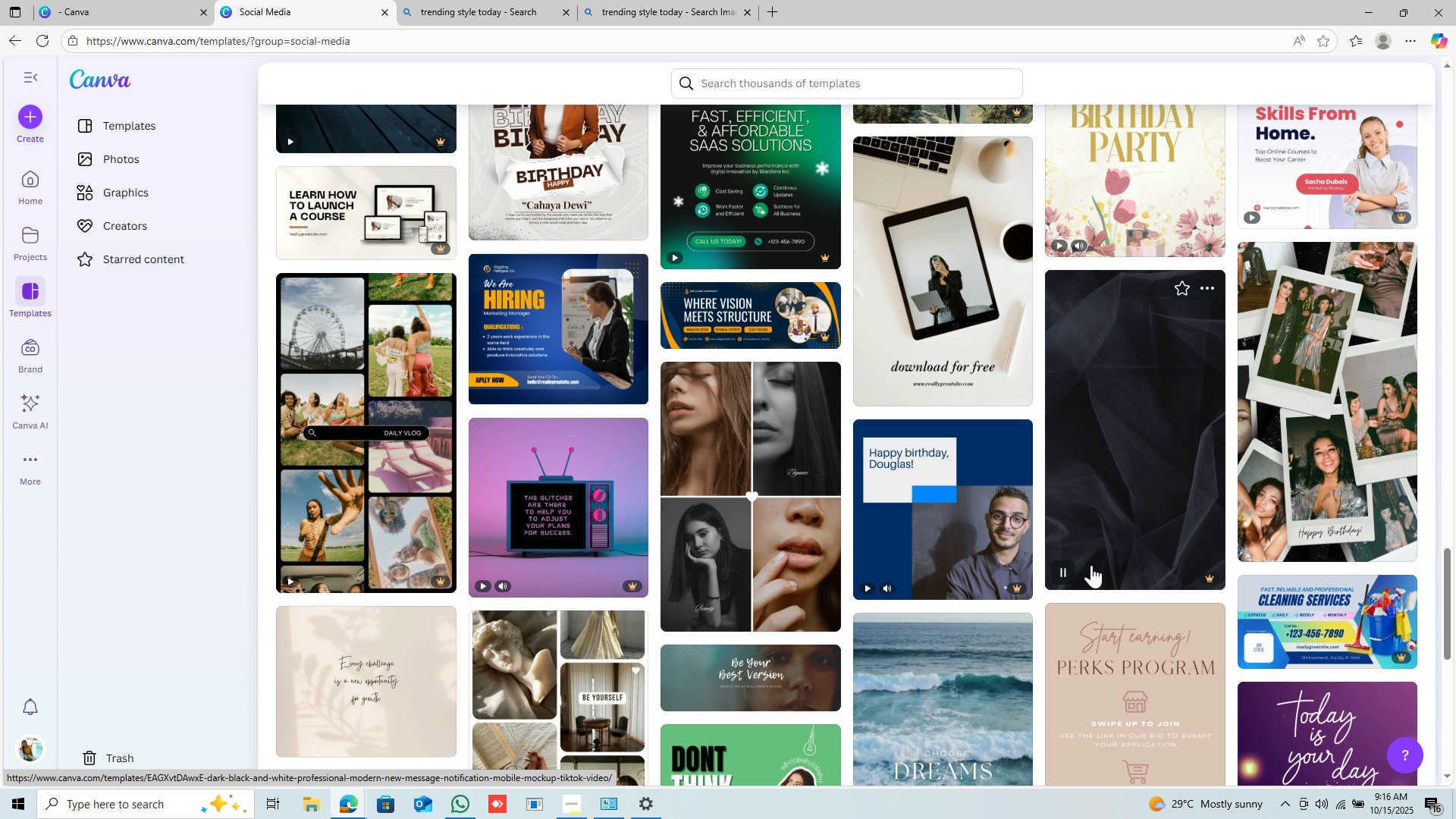 
scroll: coordinate [805, 535], scroll_direction: down, amount: 7.0
 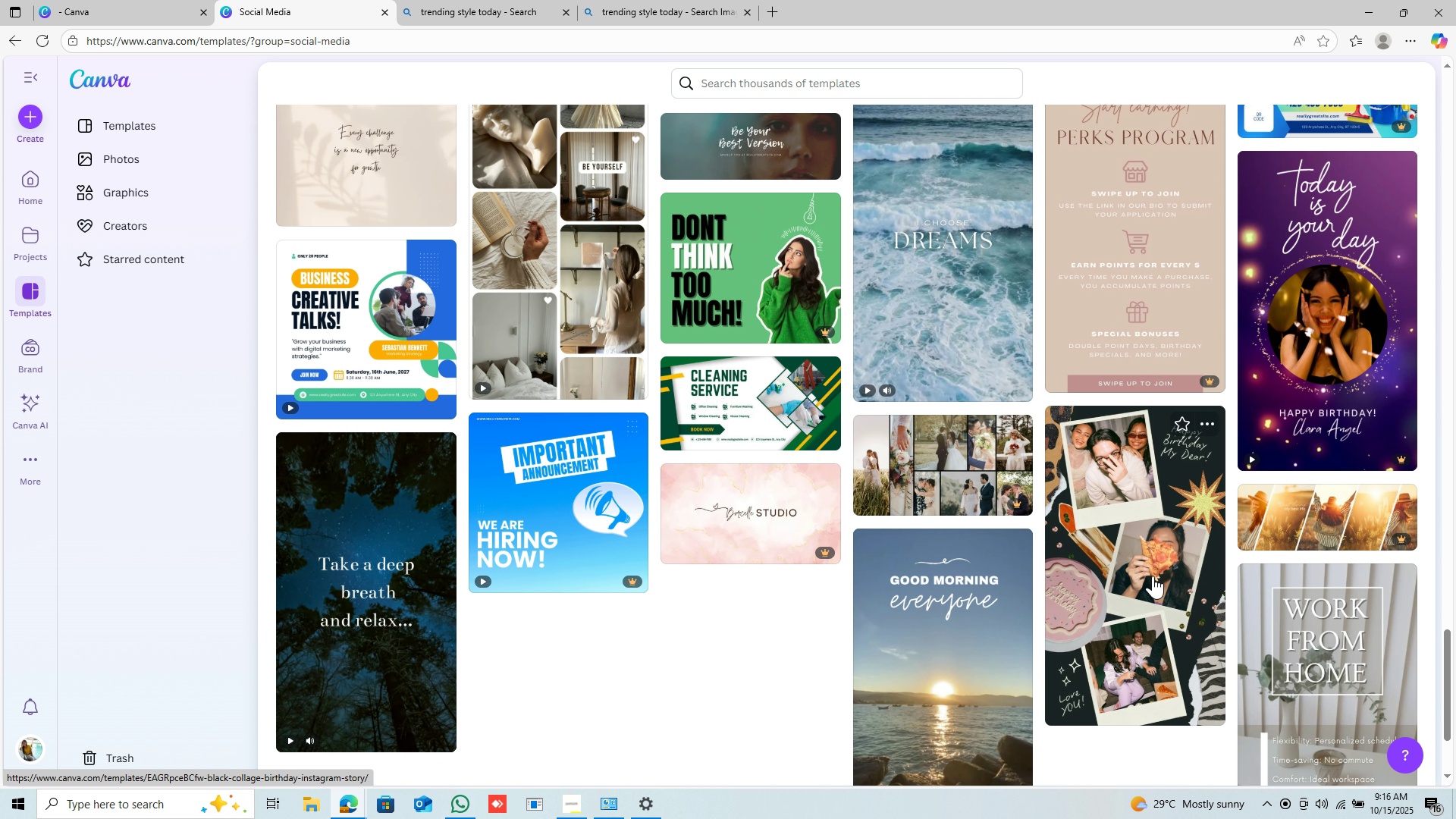 
wait(6.31)
 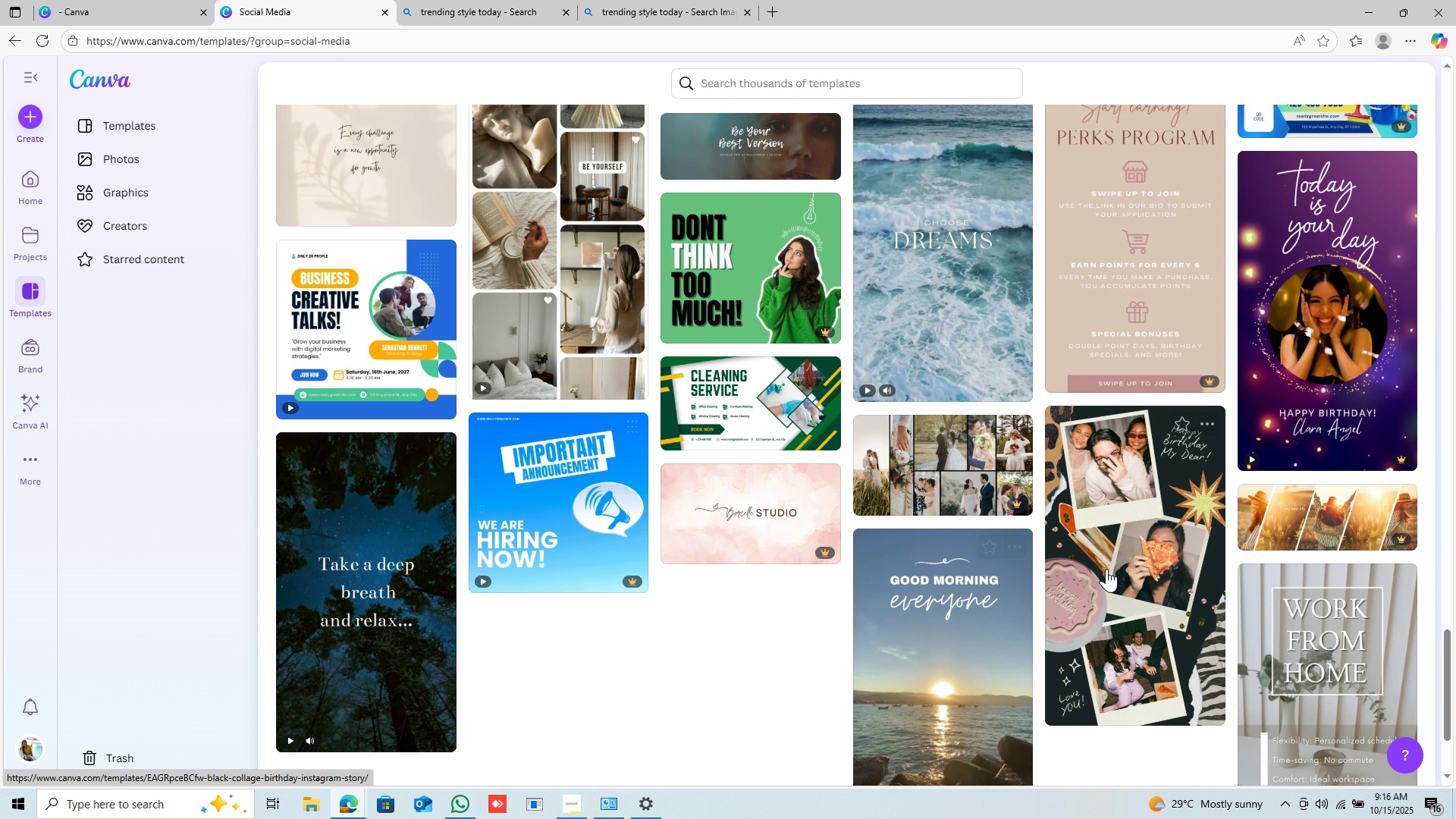 
scroll: coordinate [1153, 576], scroll_direction: up, amount: 21.0
 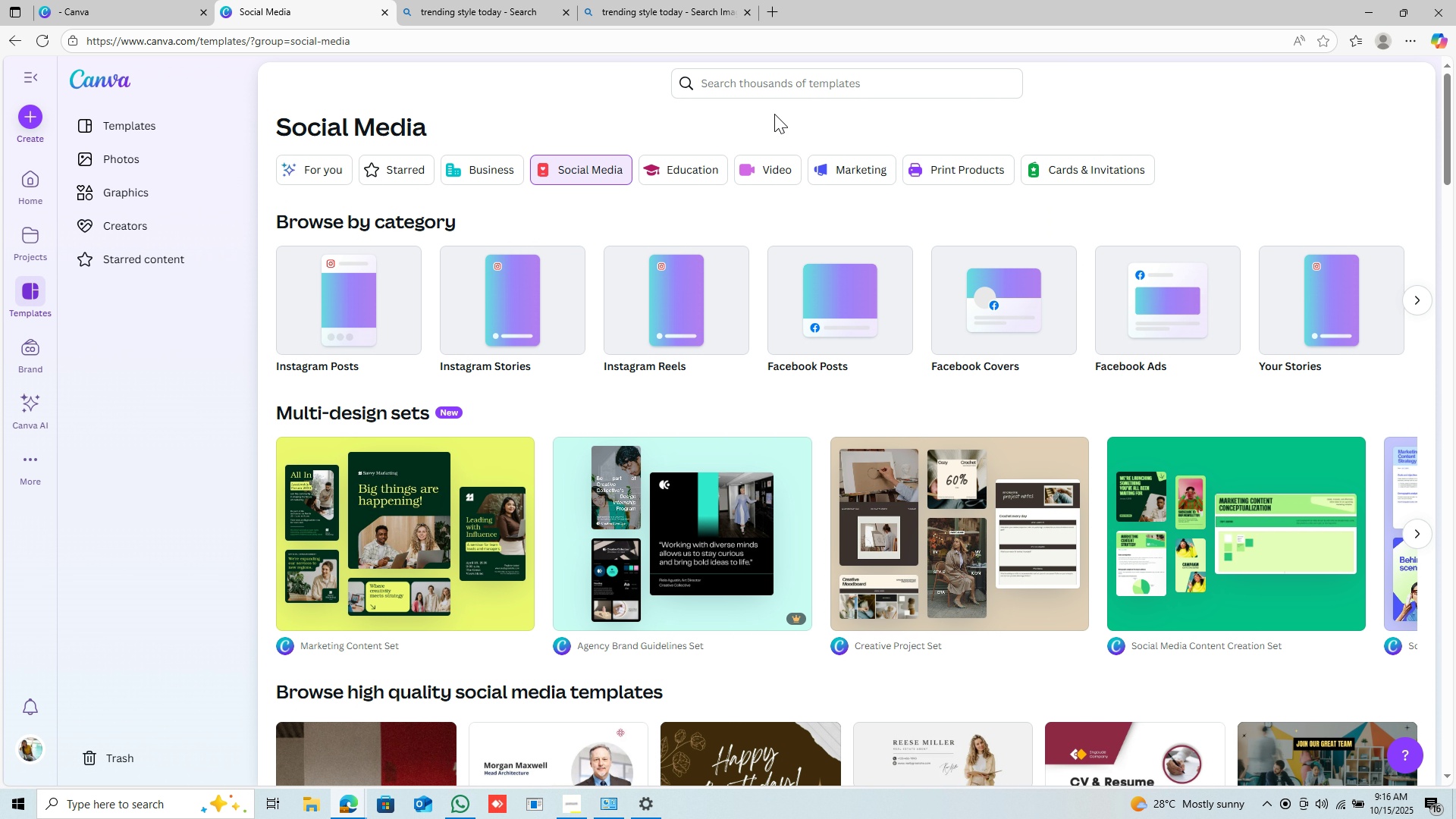 
wait(6.76)
 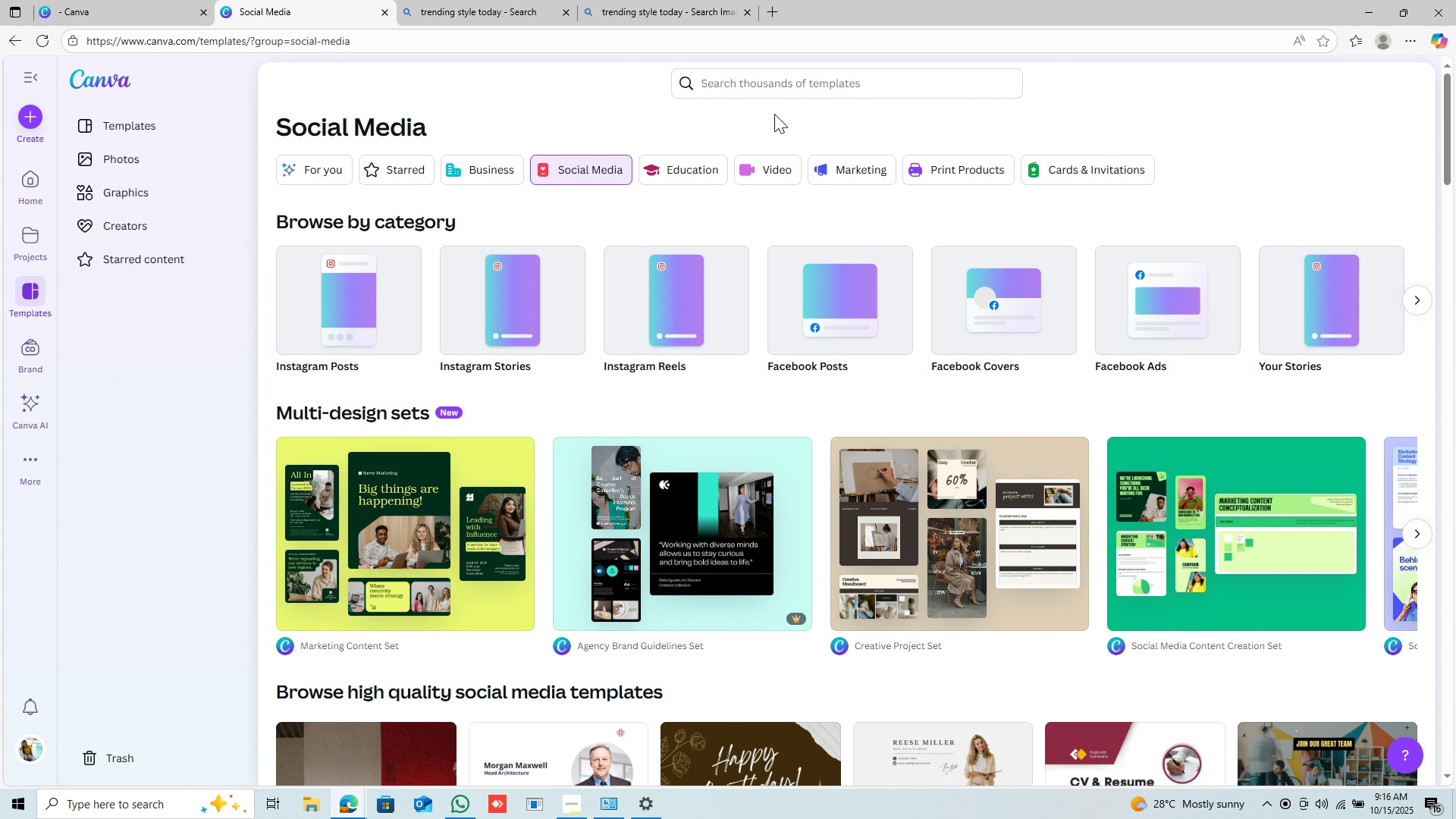 
left_click([345, 300])
 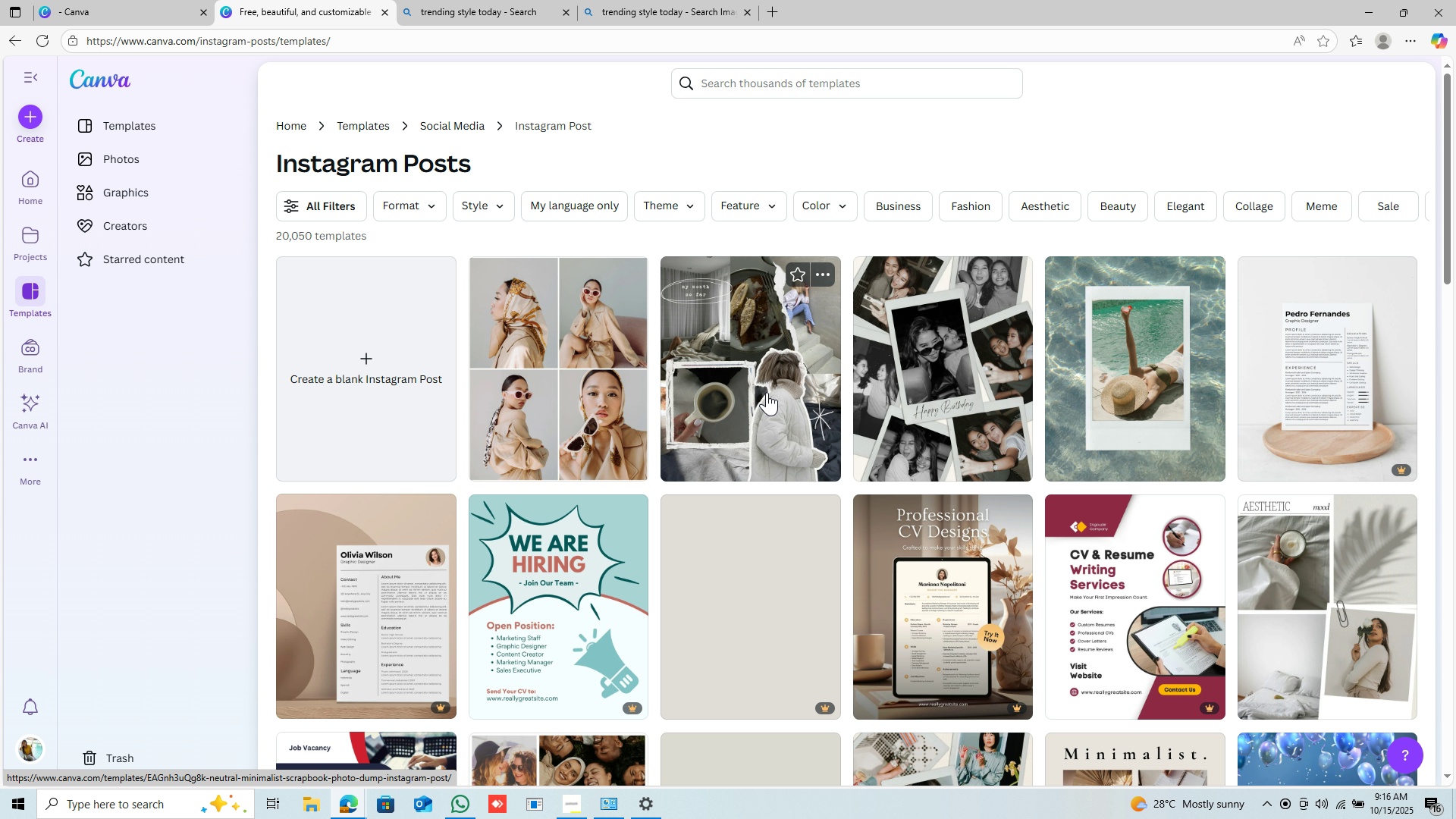 
wait(5.3)
 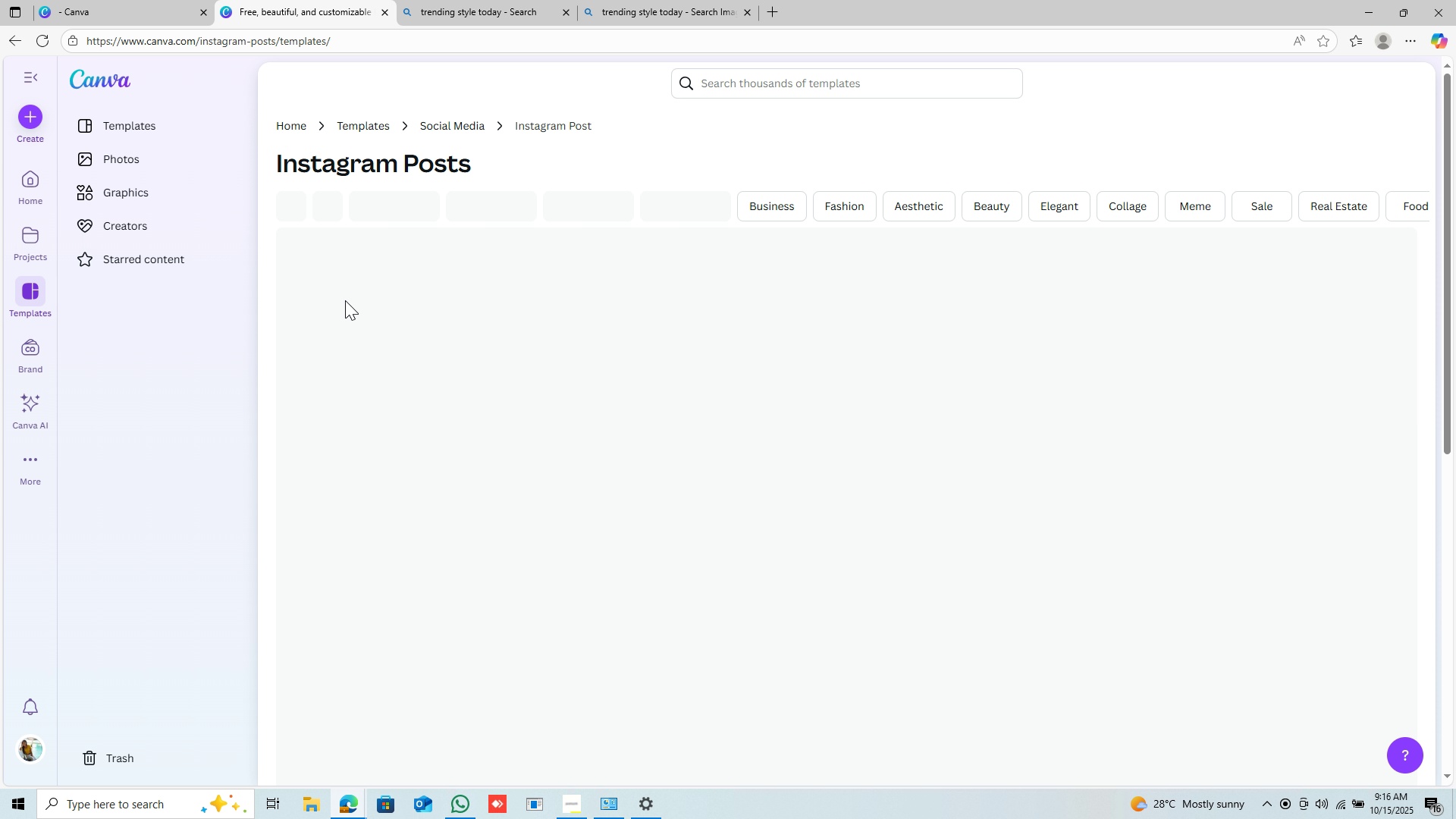 
scroll: coordinate [764, 405], scroll_direction: down, amount: 6.0
 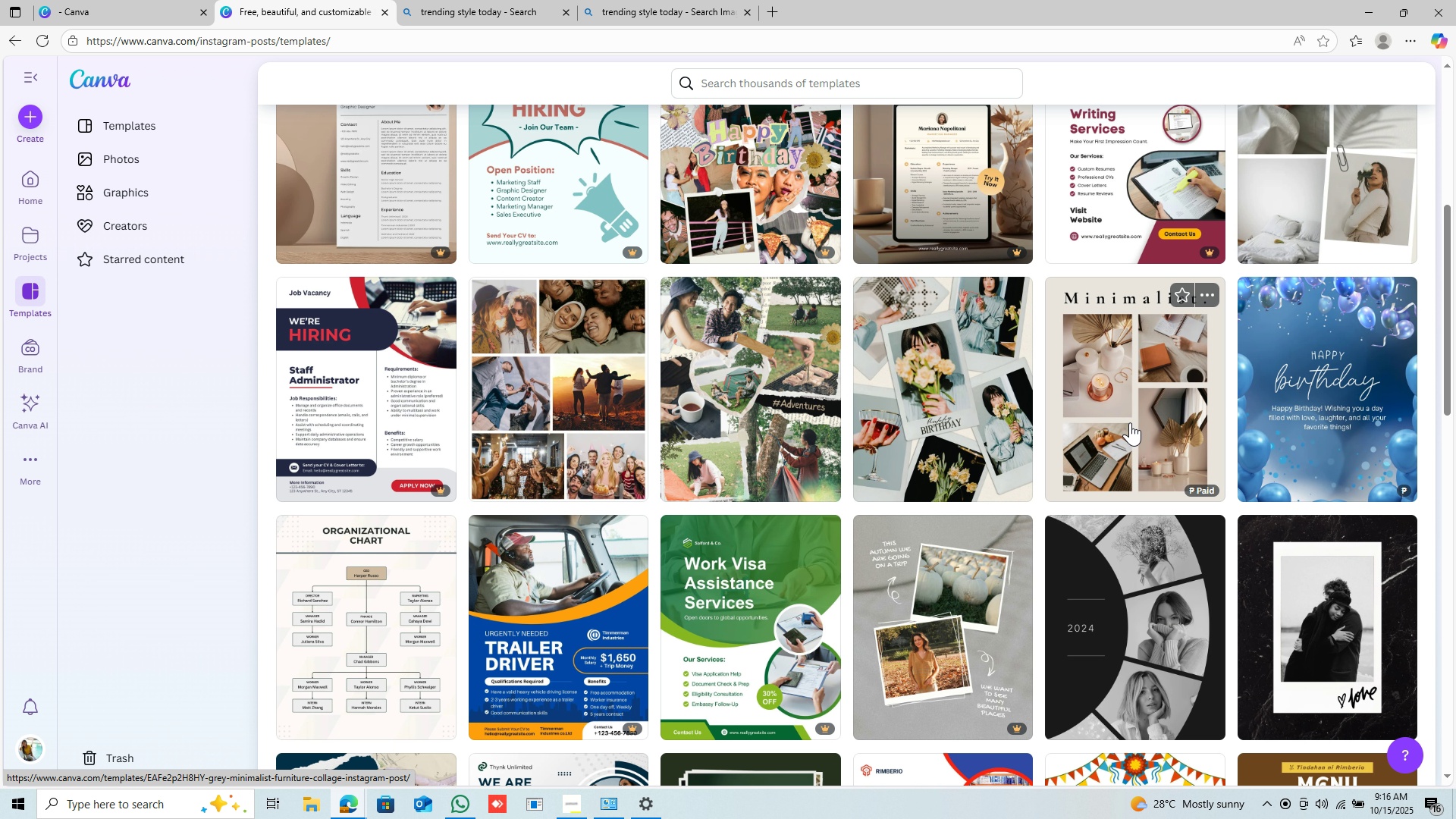 
wait(6.28)
 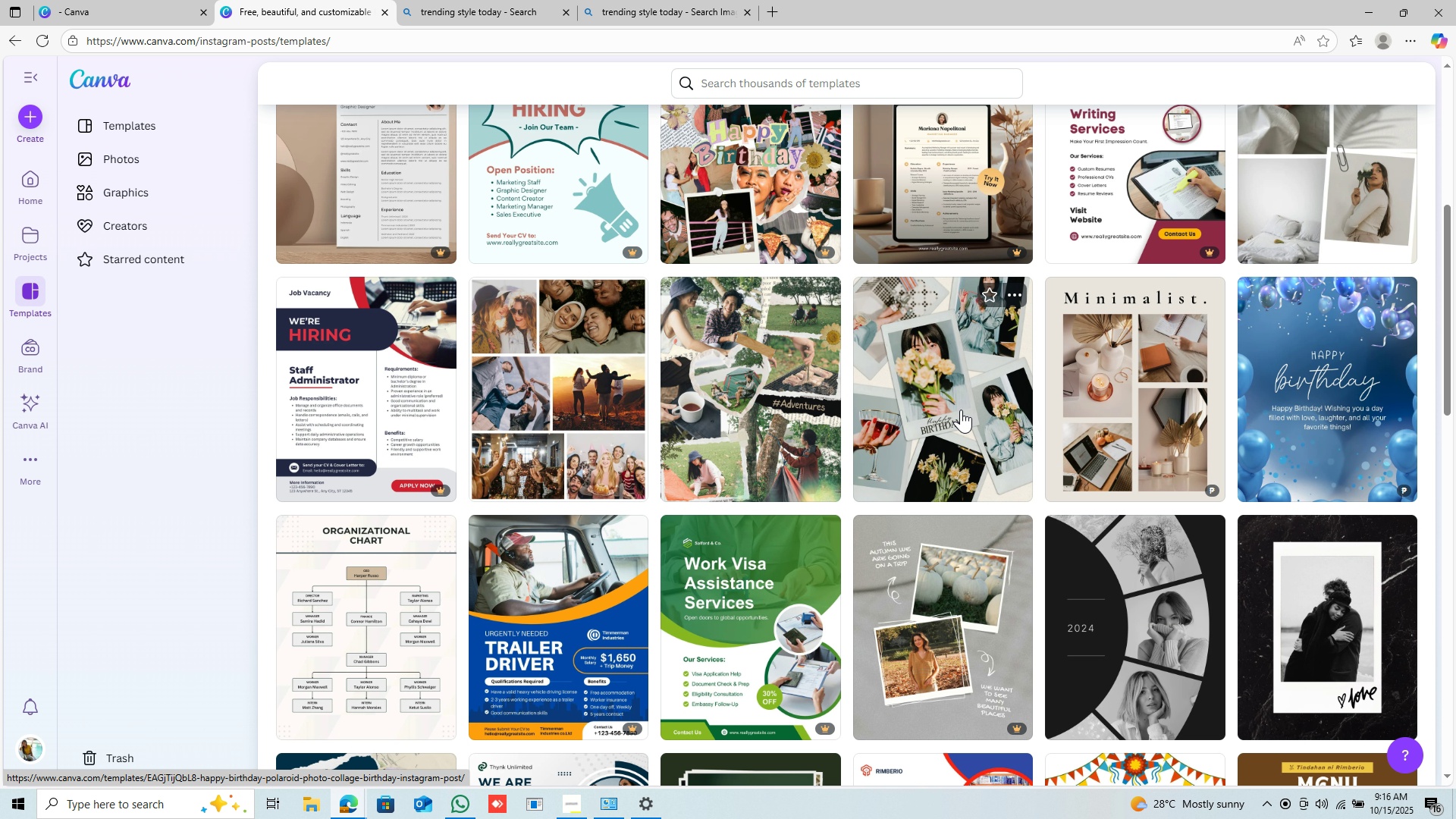 
scroll: coordinate [754, 467], scroll_direction: down, amount: 12.0
 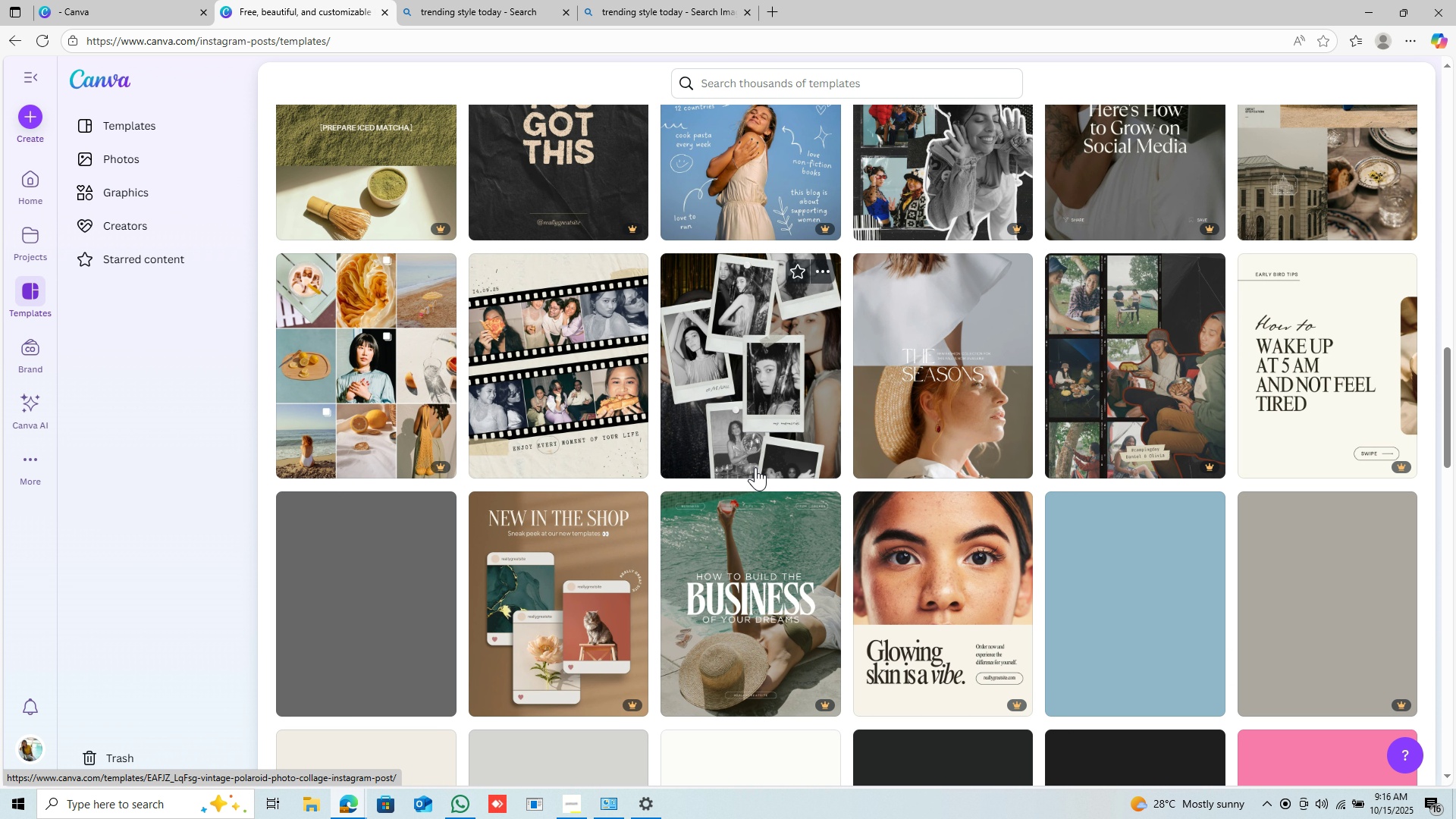 
scroll: coordinate [811, 442], scroll_direction: down, amount: 3.0
 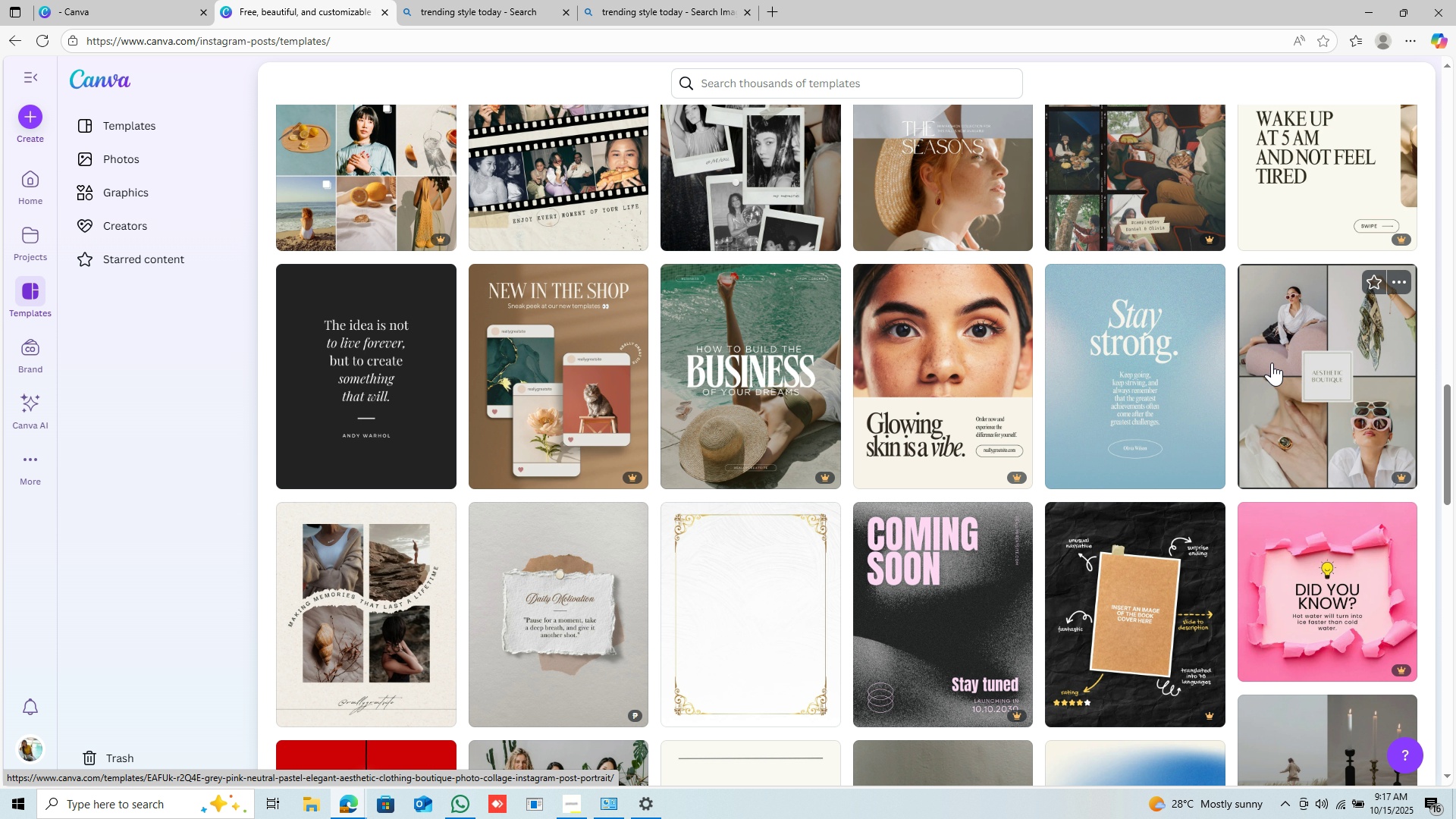 
wait(5.73)
 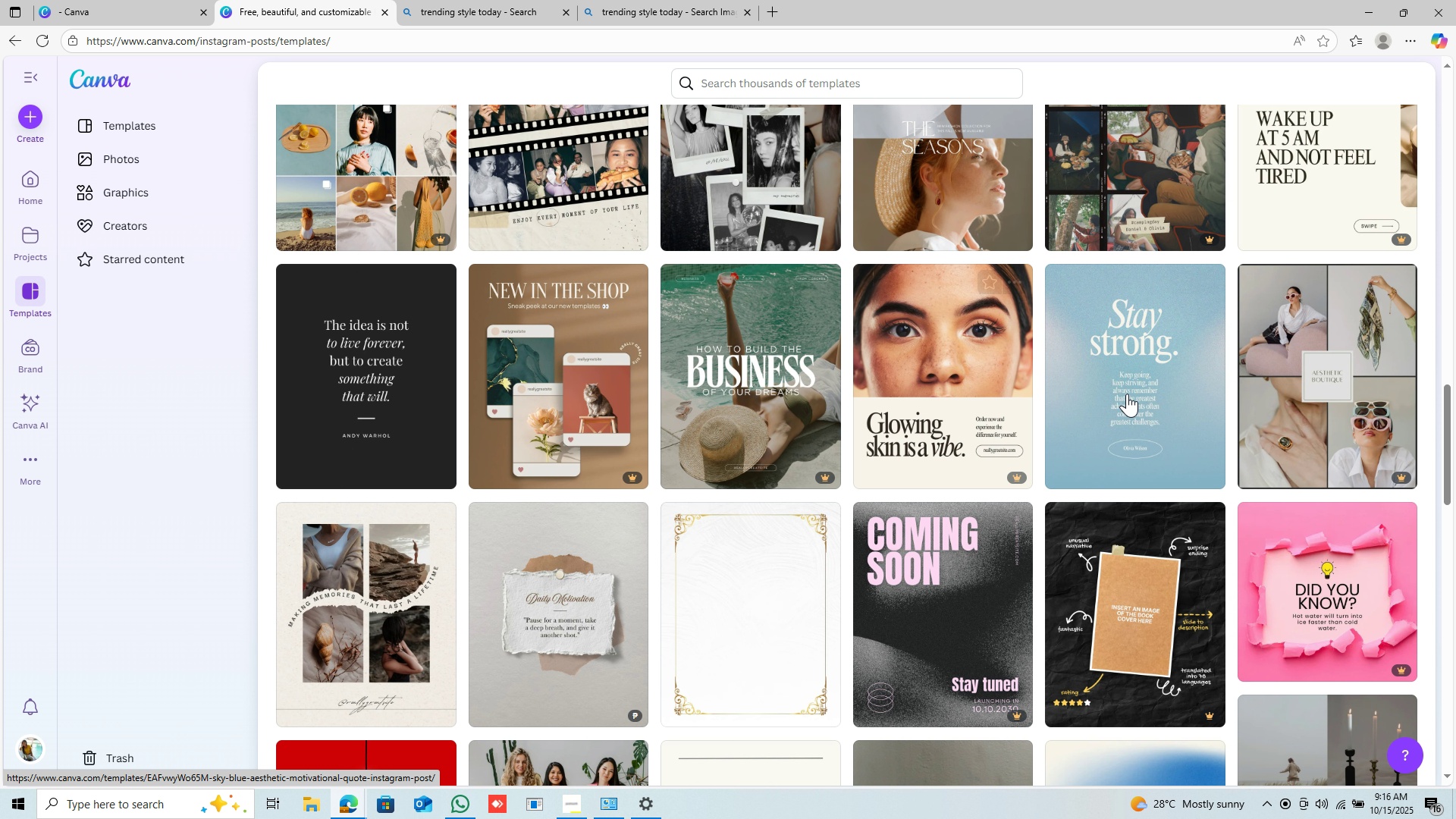 
scroll: coordinate [771, 592], scroll_direction: down, amount: 18.0
 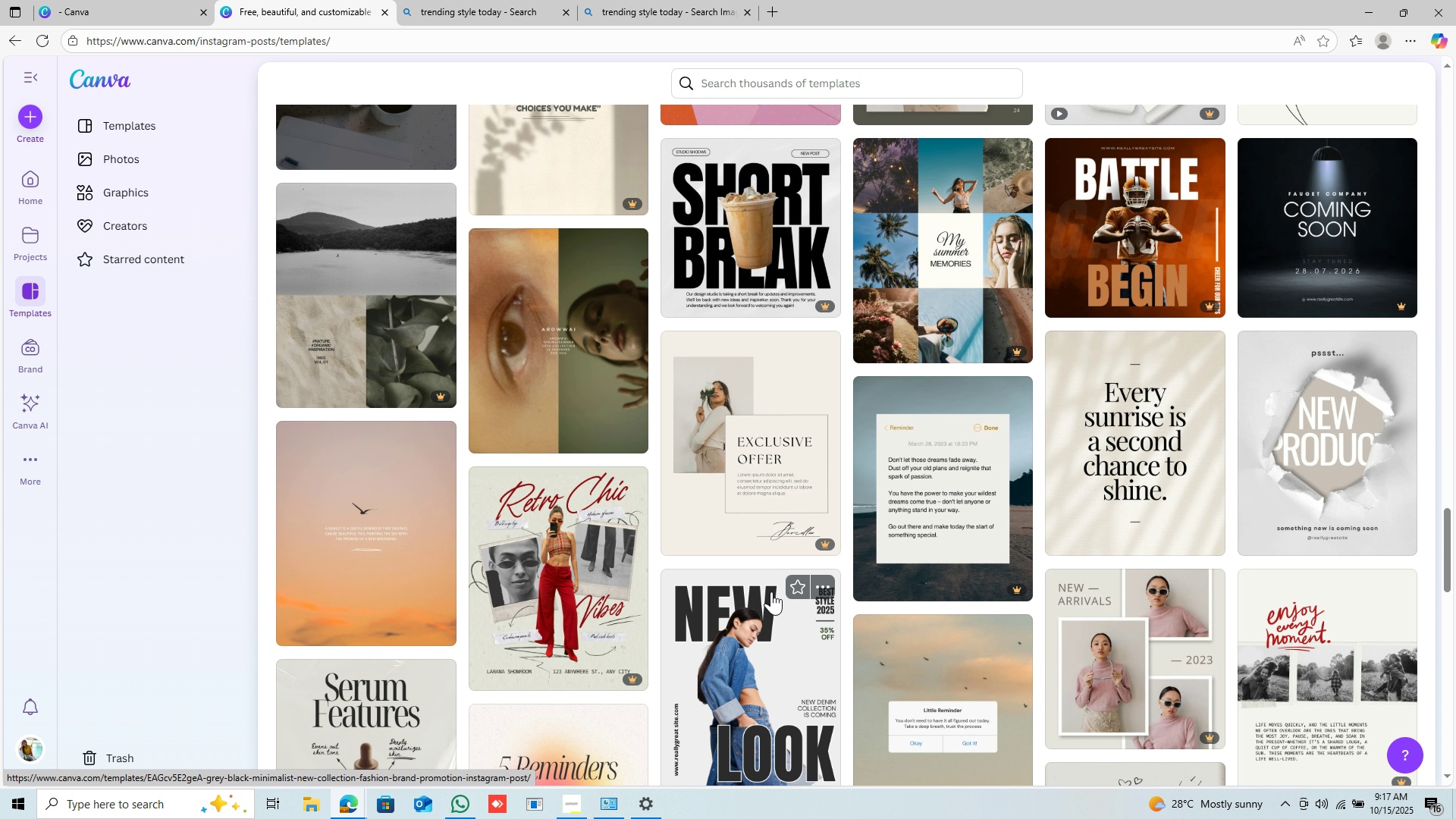 
scroll: coordinate [771, 592], scroll_direction: up, amount: 1.0
 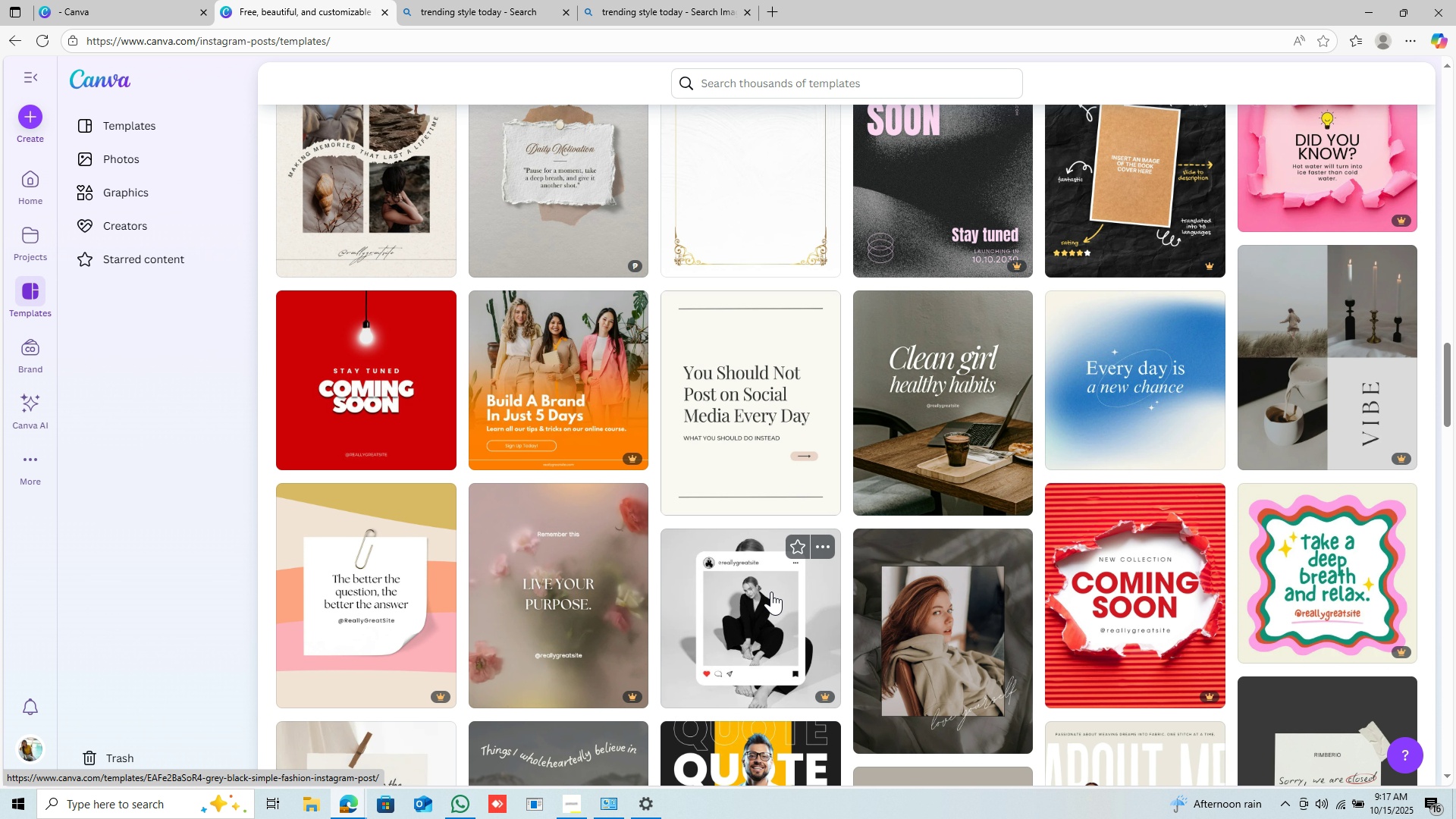 
wait(11.85)
 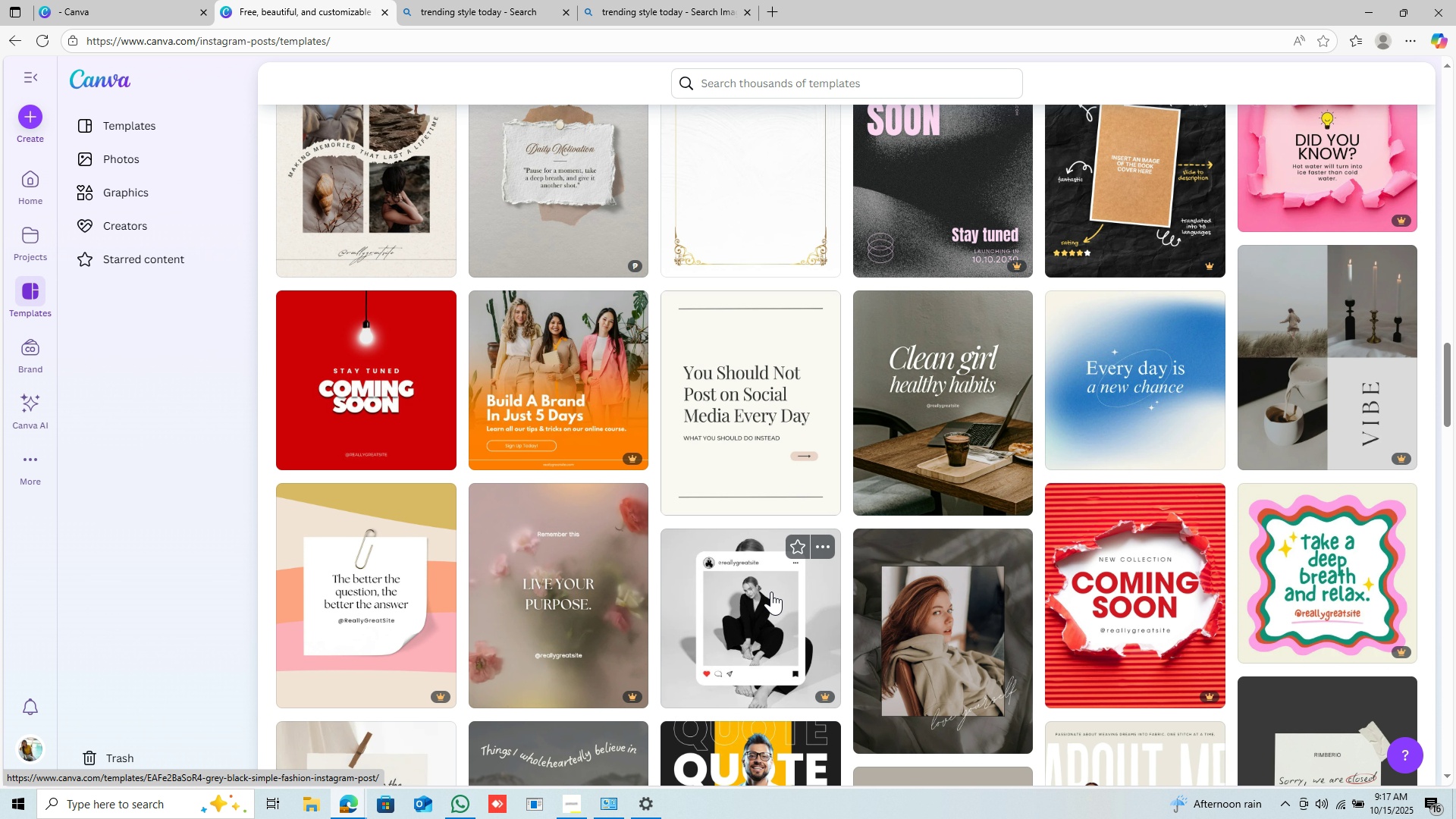 
left_click([569, 805])